 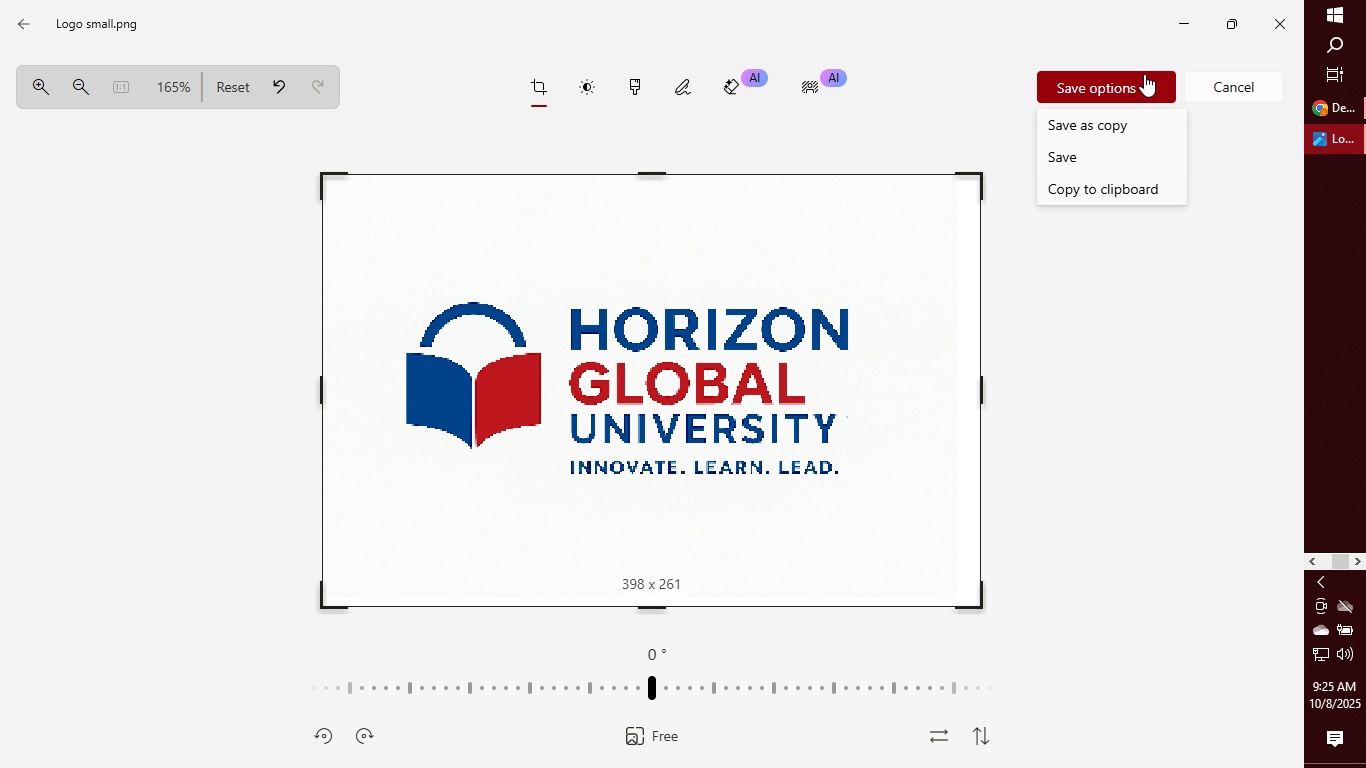 
left_click([1116, 154])
 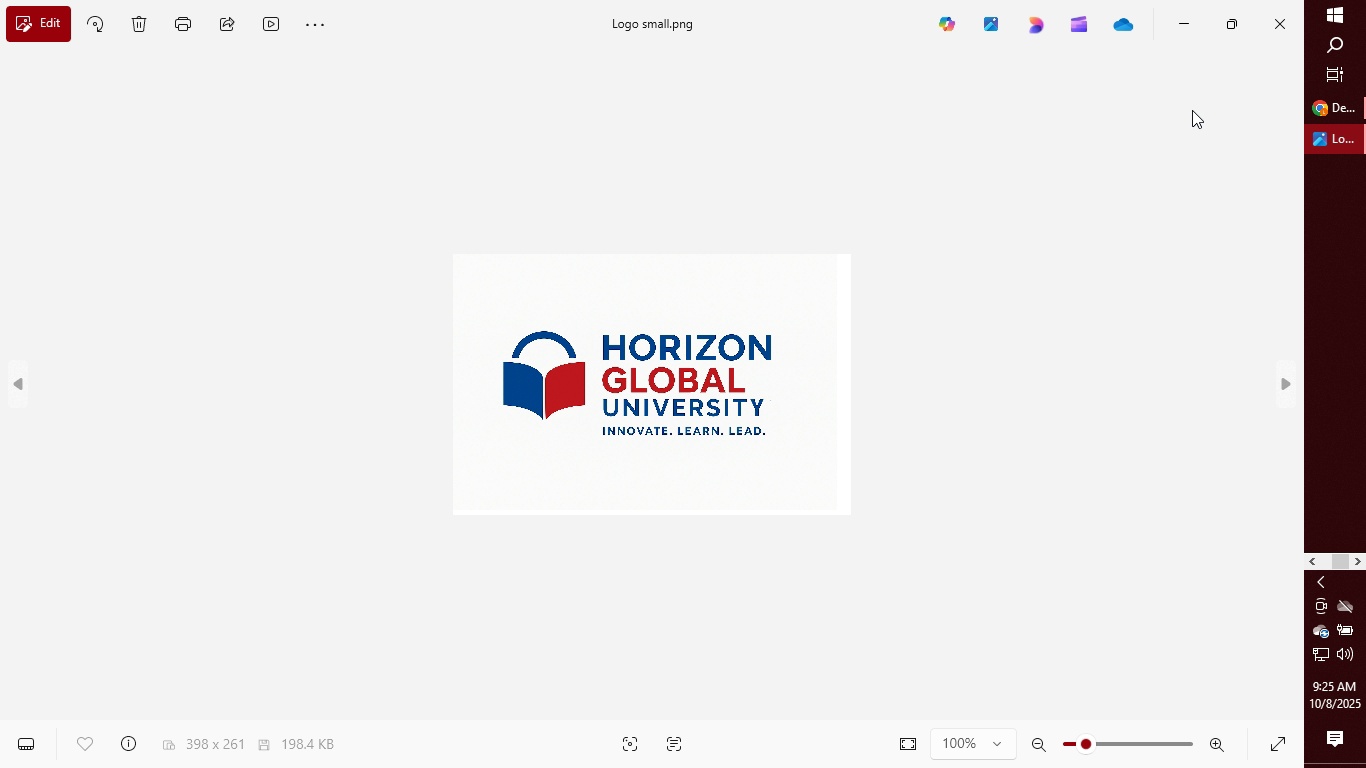 
left_click([1291, 10])
 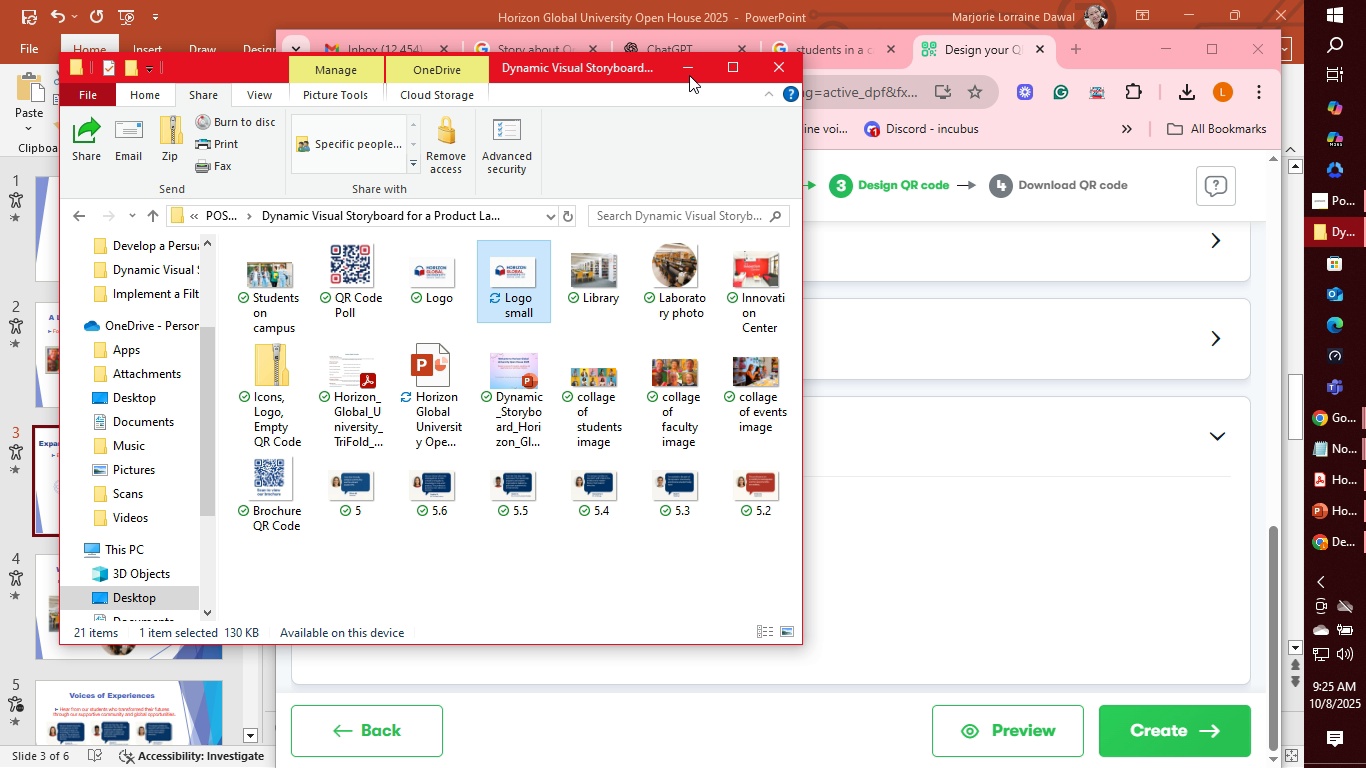 
left_click([689, 75])
 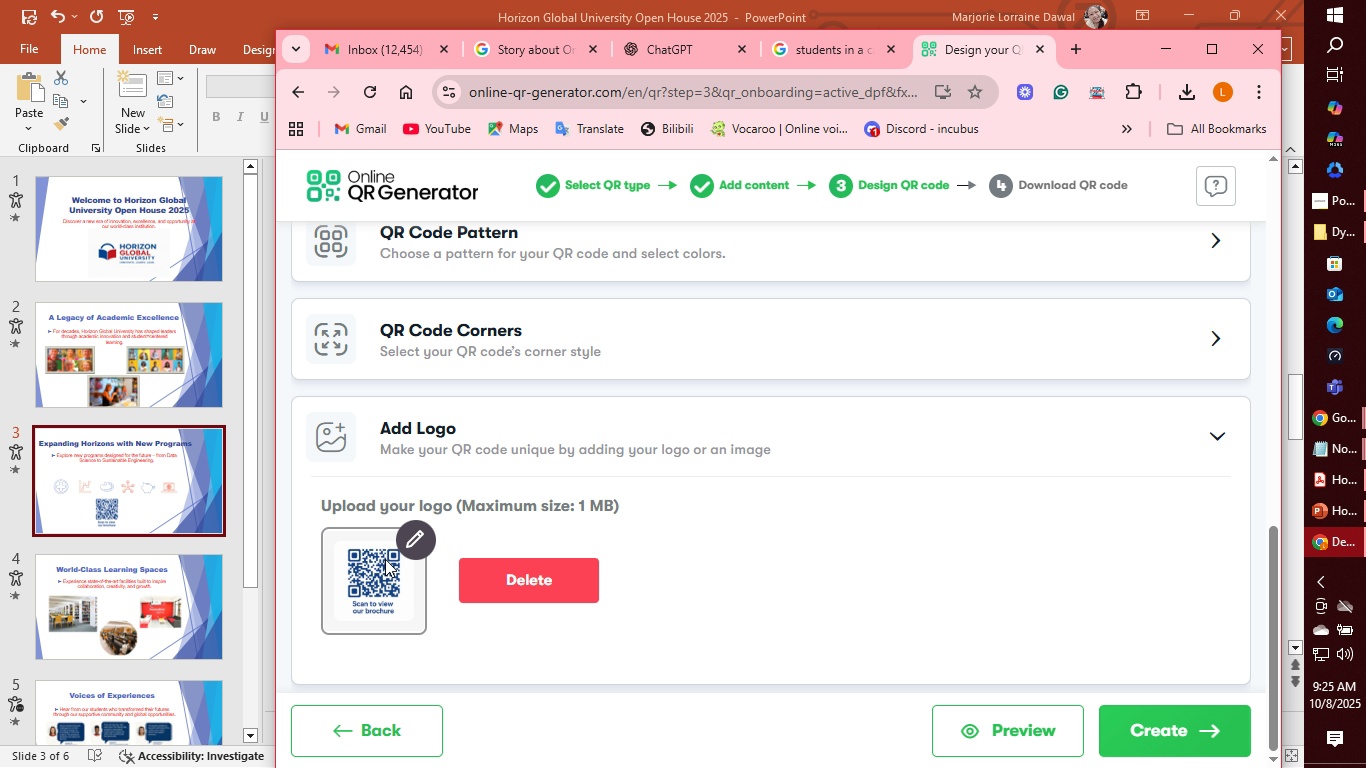 
left_click([416, 543])
 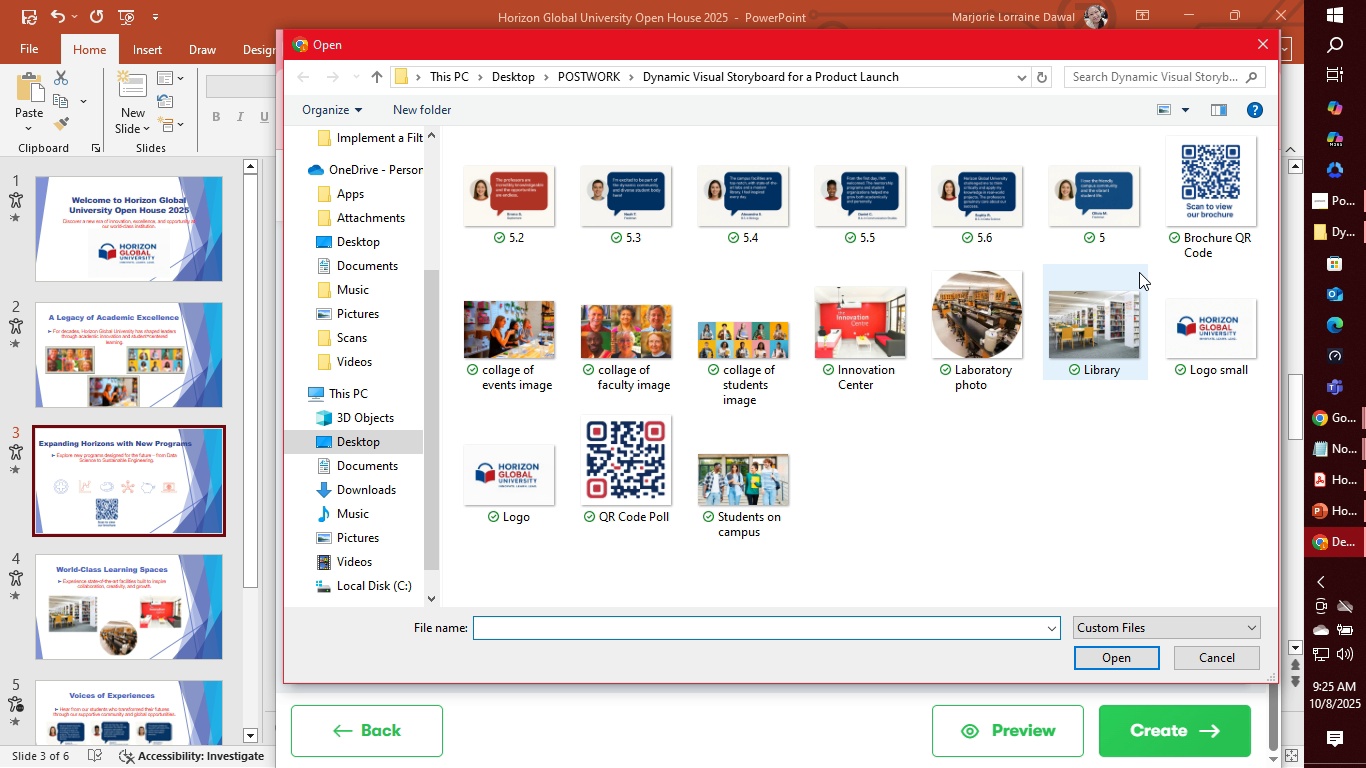 
left_click([1211, 335])
 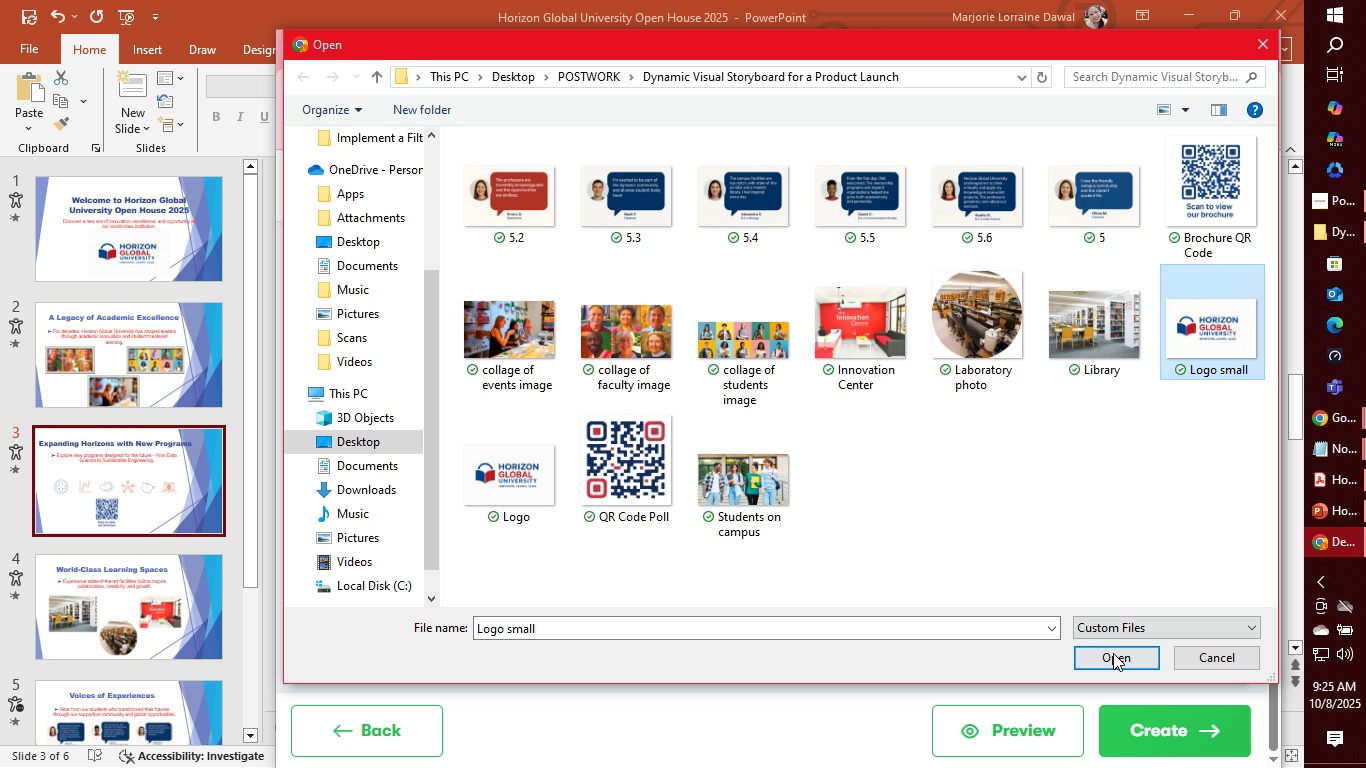 
left_click([1113, 653])
 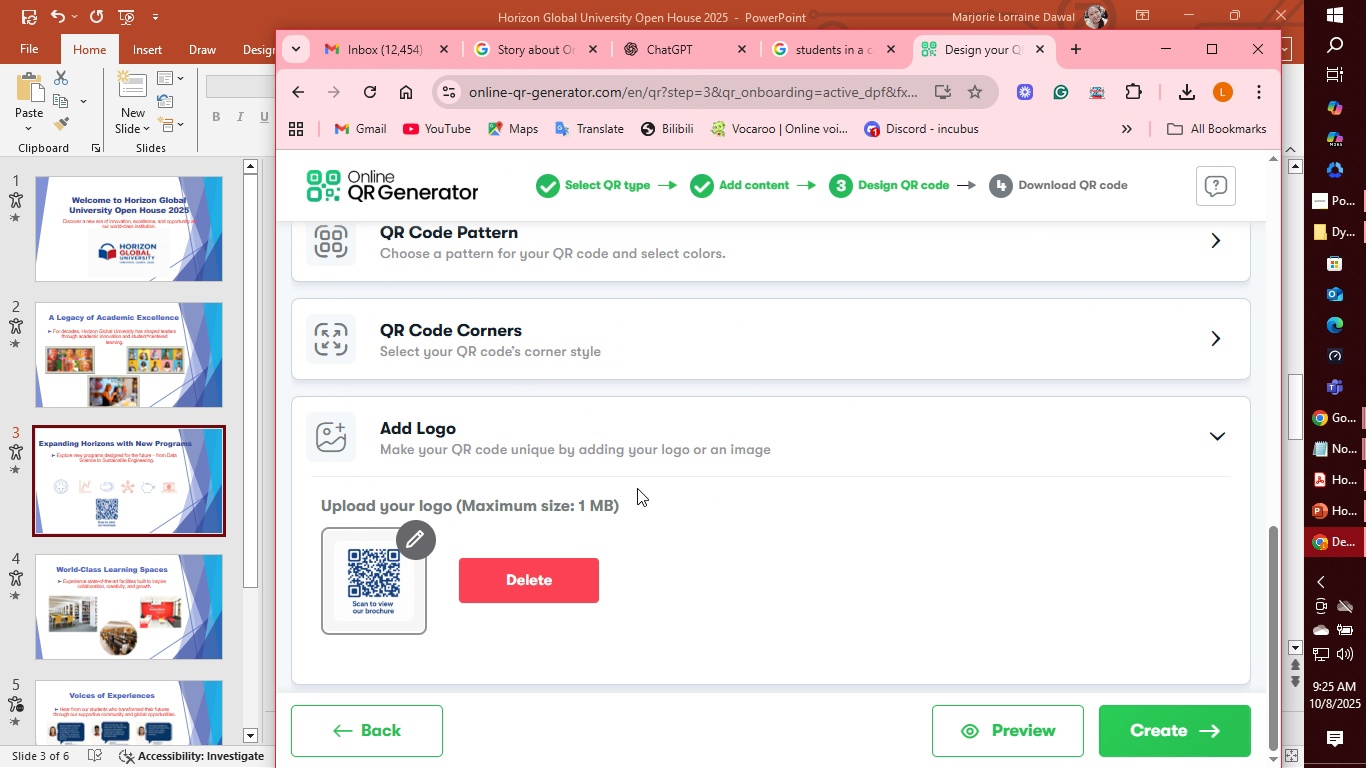 
mouse_move([617, 478])
 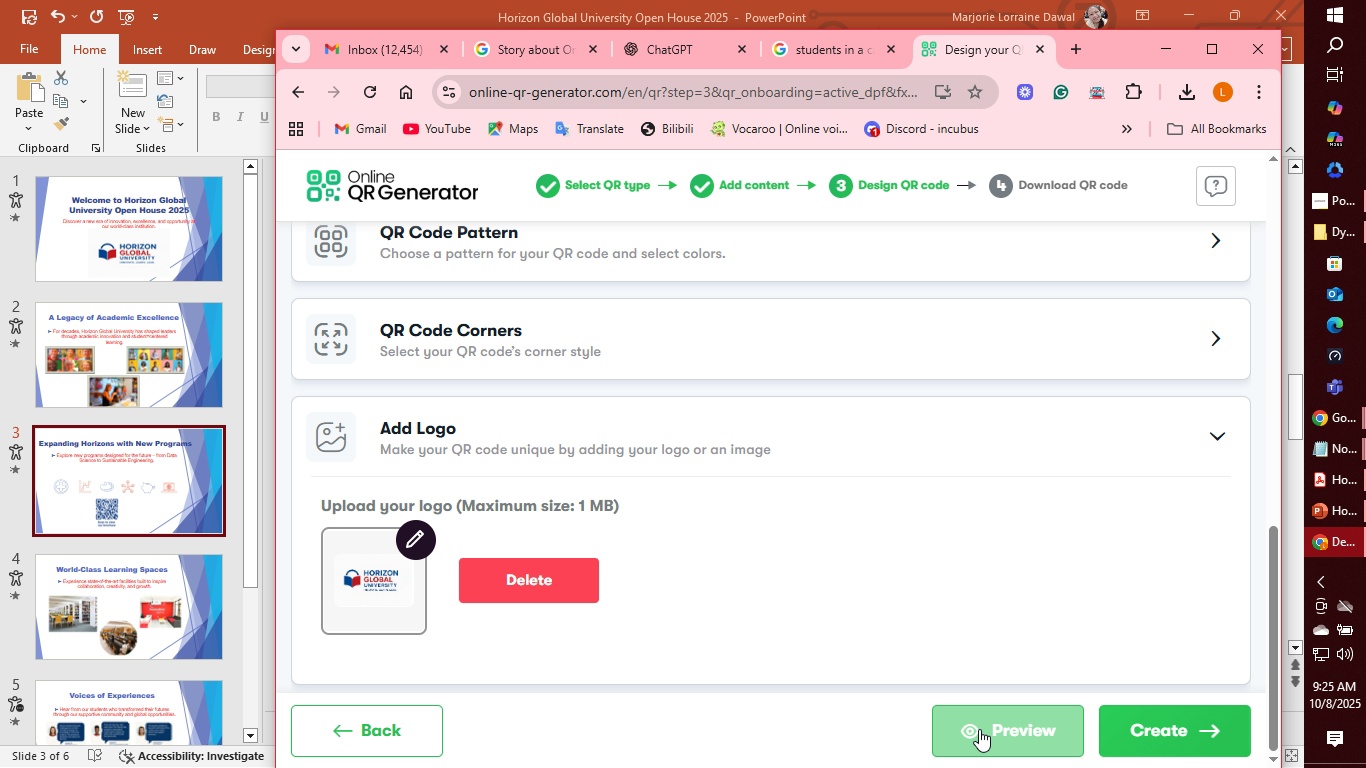 
left_click([979, 729])
 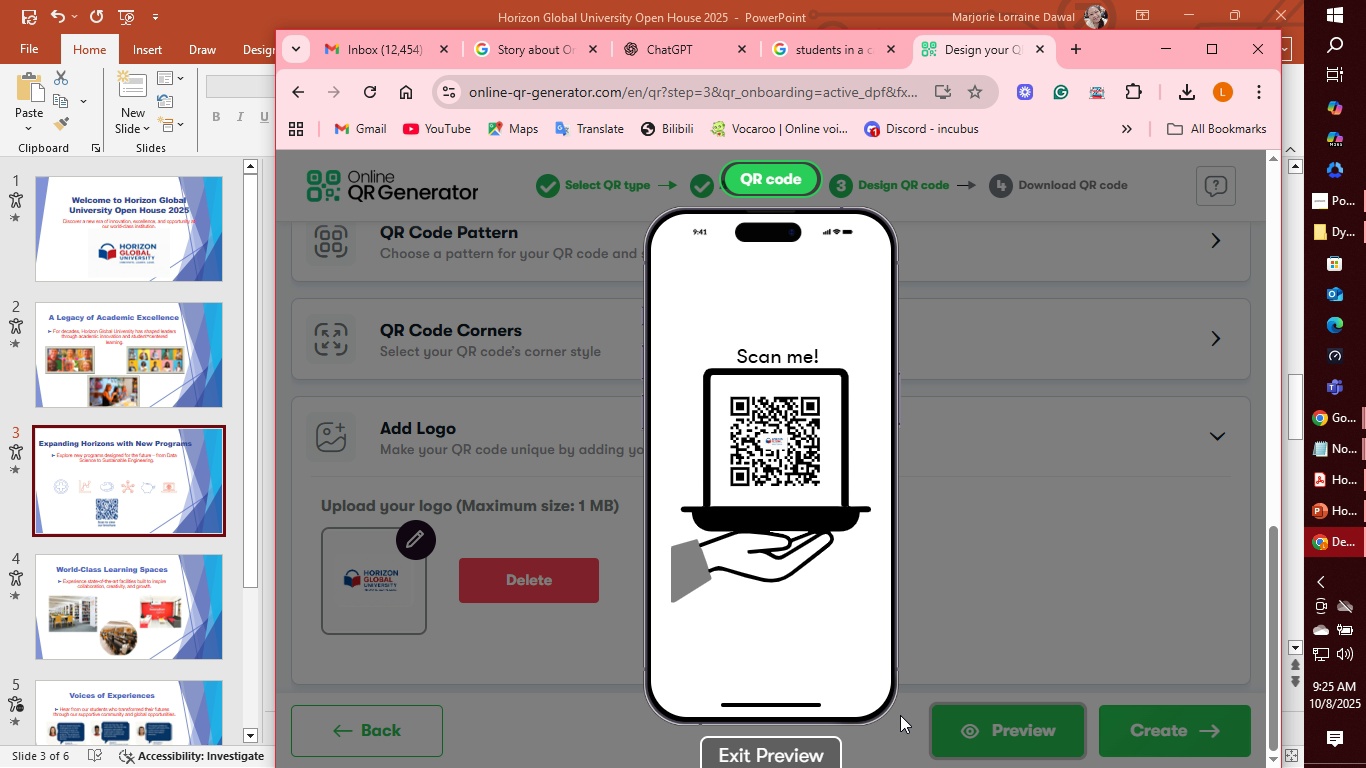 
left_click([787, 751])
 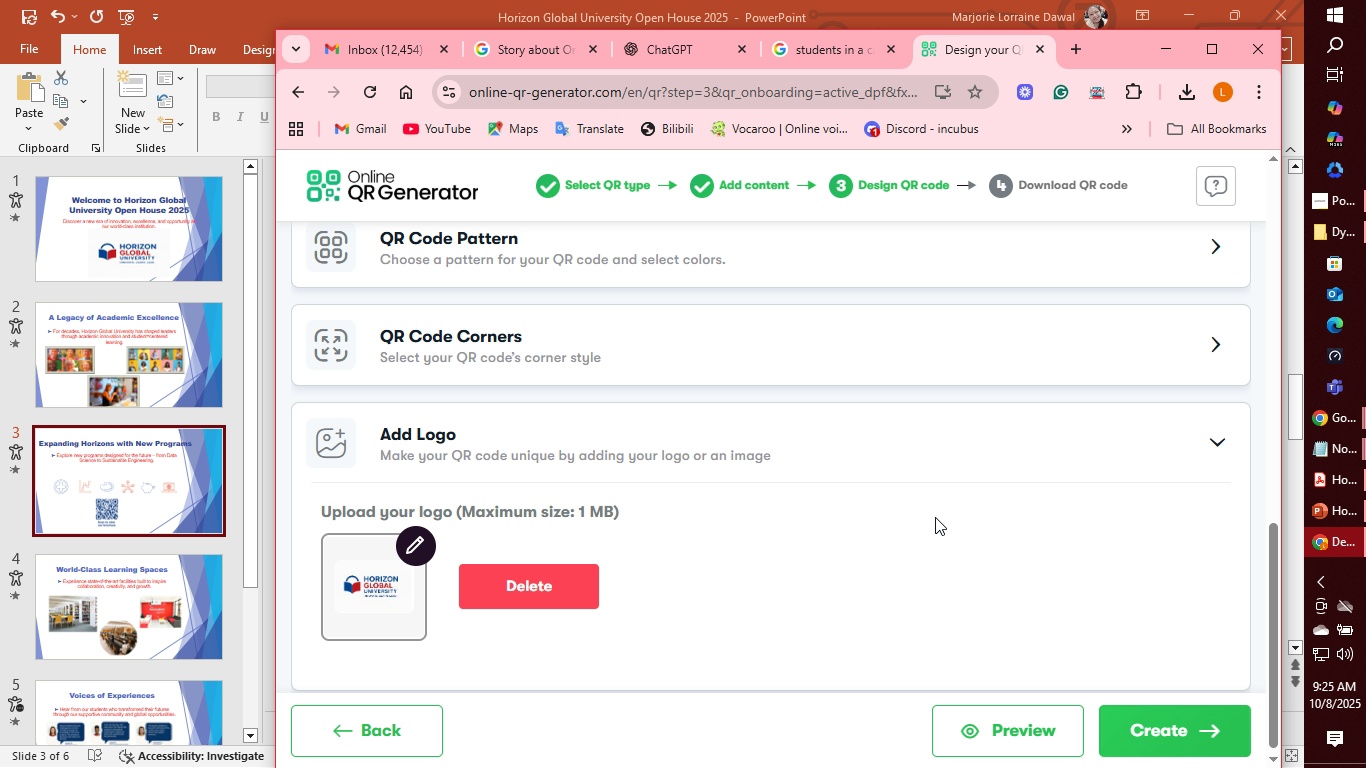 
scroll: coordinate [748, 403], scroll_direction: up, amount: 6.0
 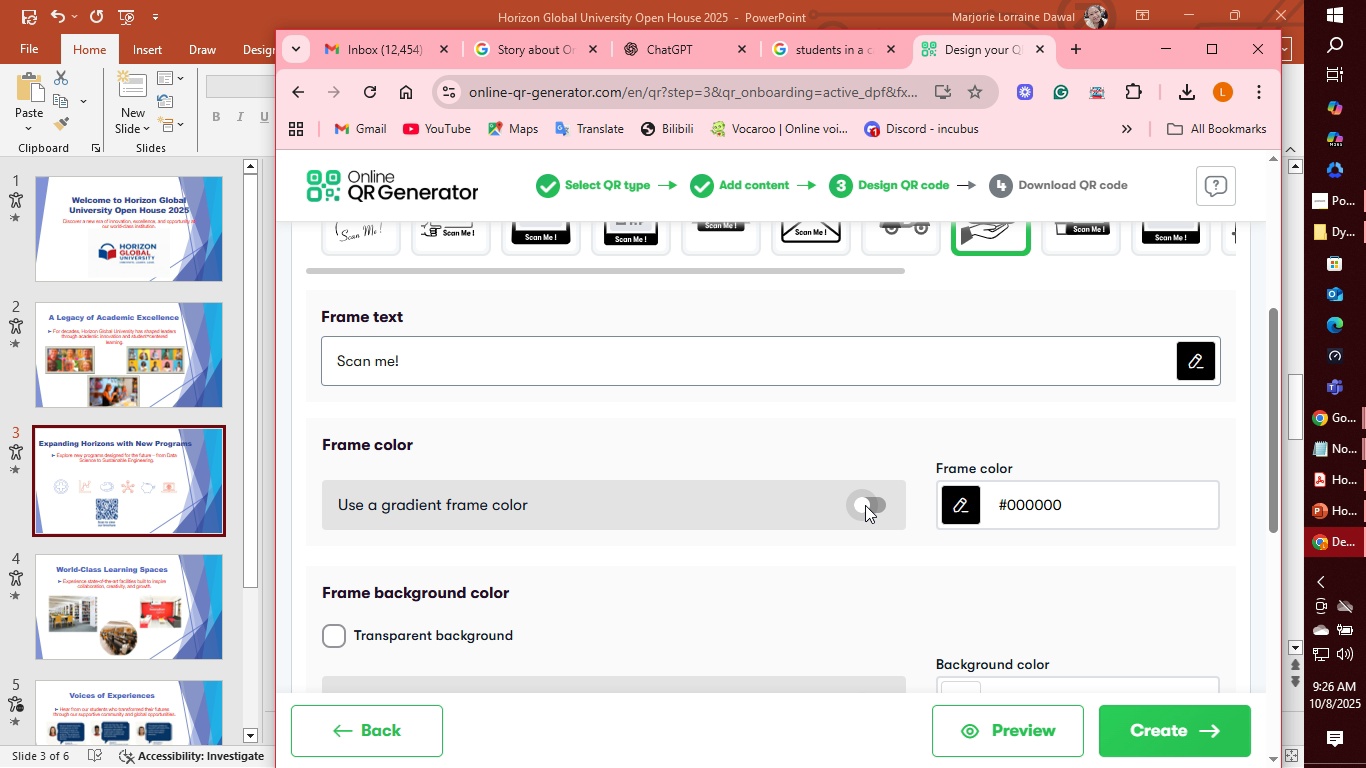 
left_click([865, 505])
 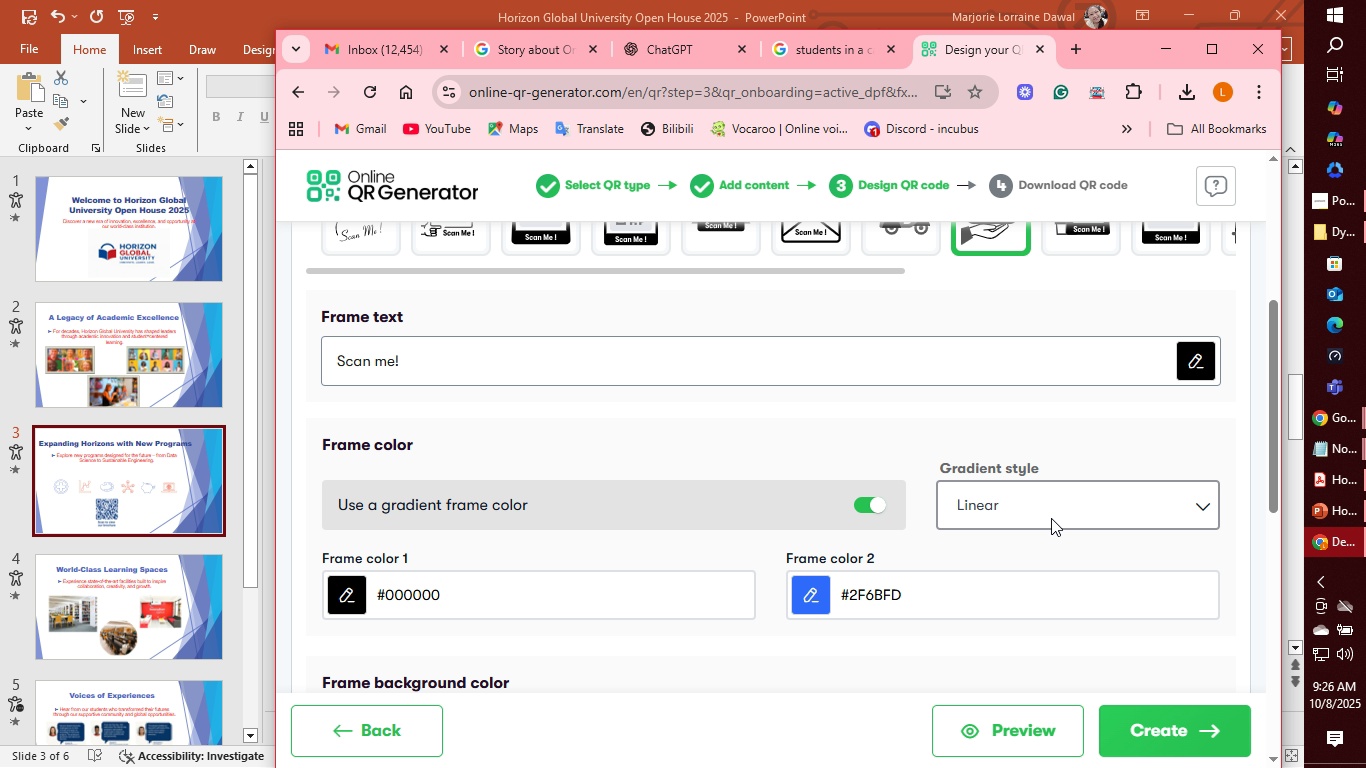 
left_click([1051, 518])
 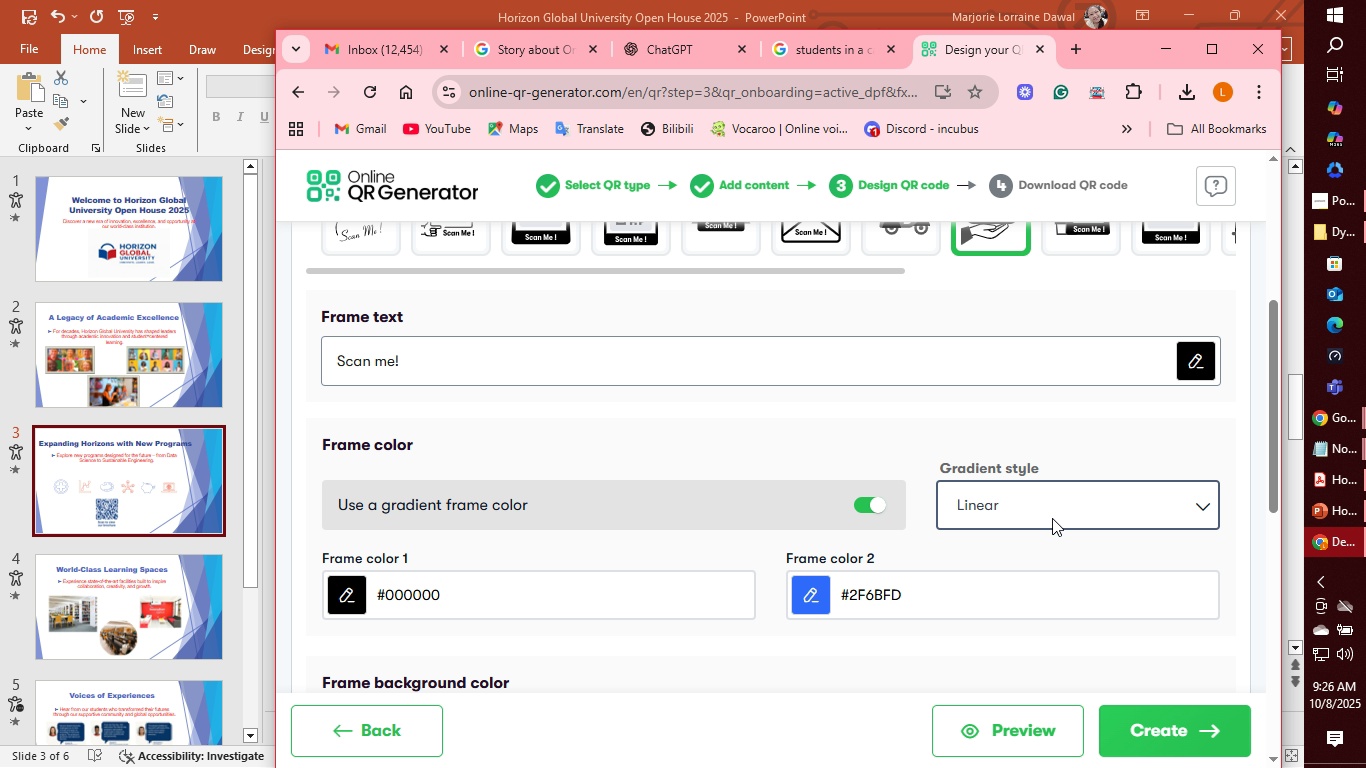 
left_click([1052, 518])
 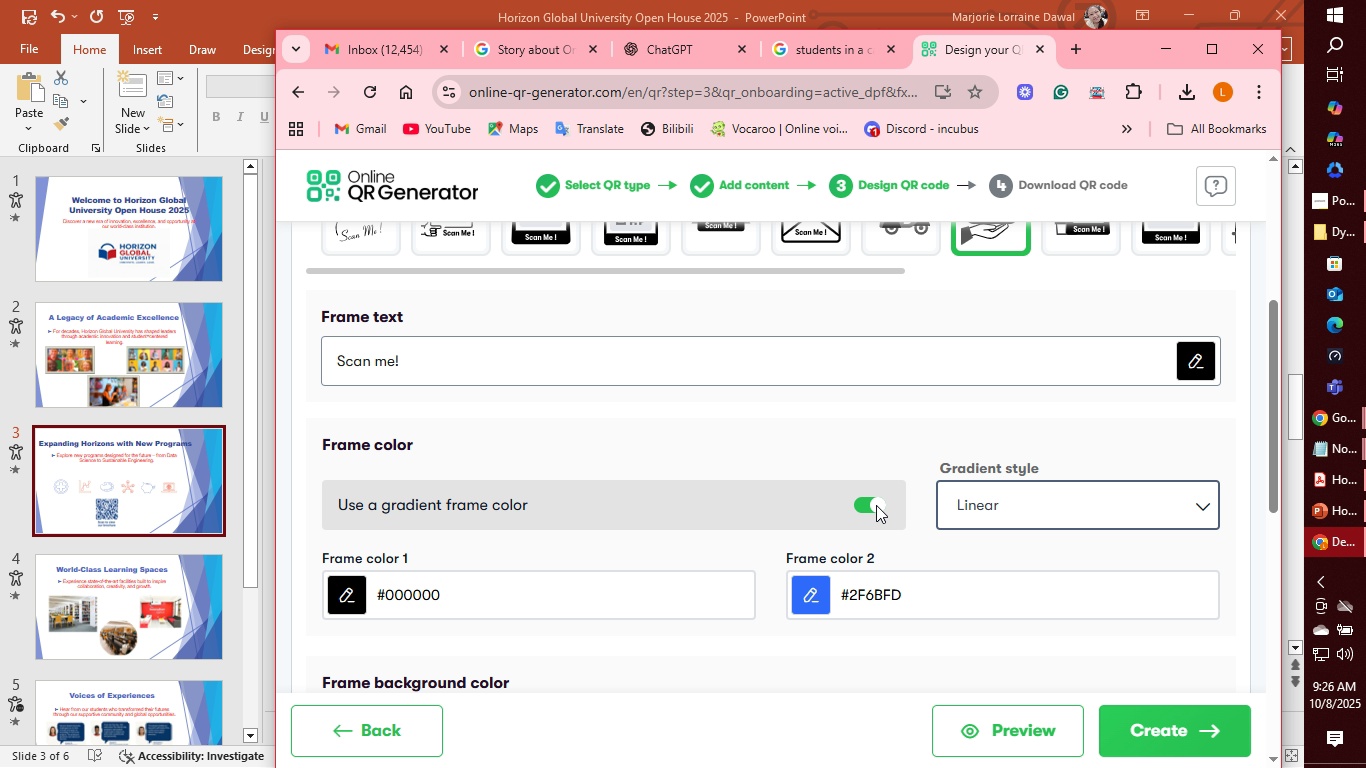 
left_click([876, 505])
 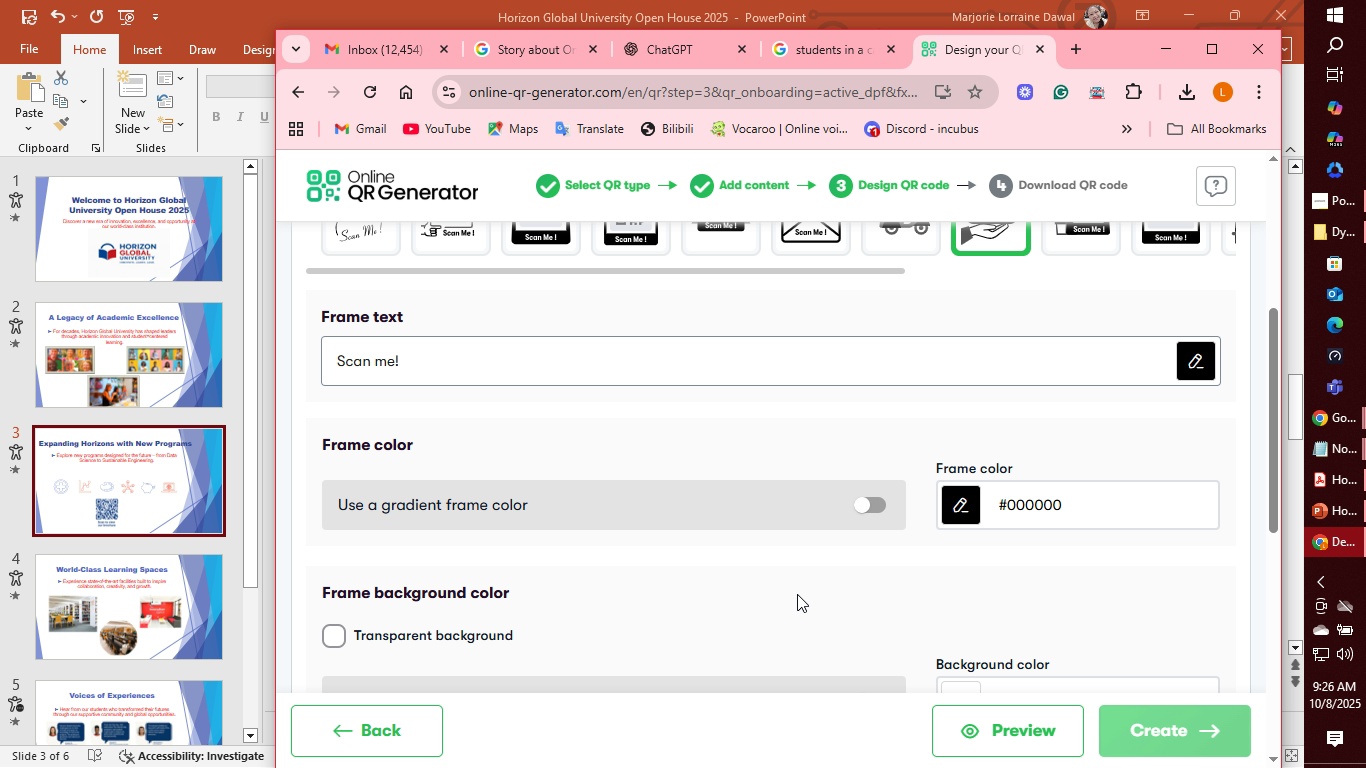 
scroll: coordinate [653, 487], scroll_direction: down, amount: 6.0
 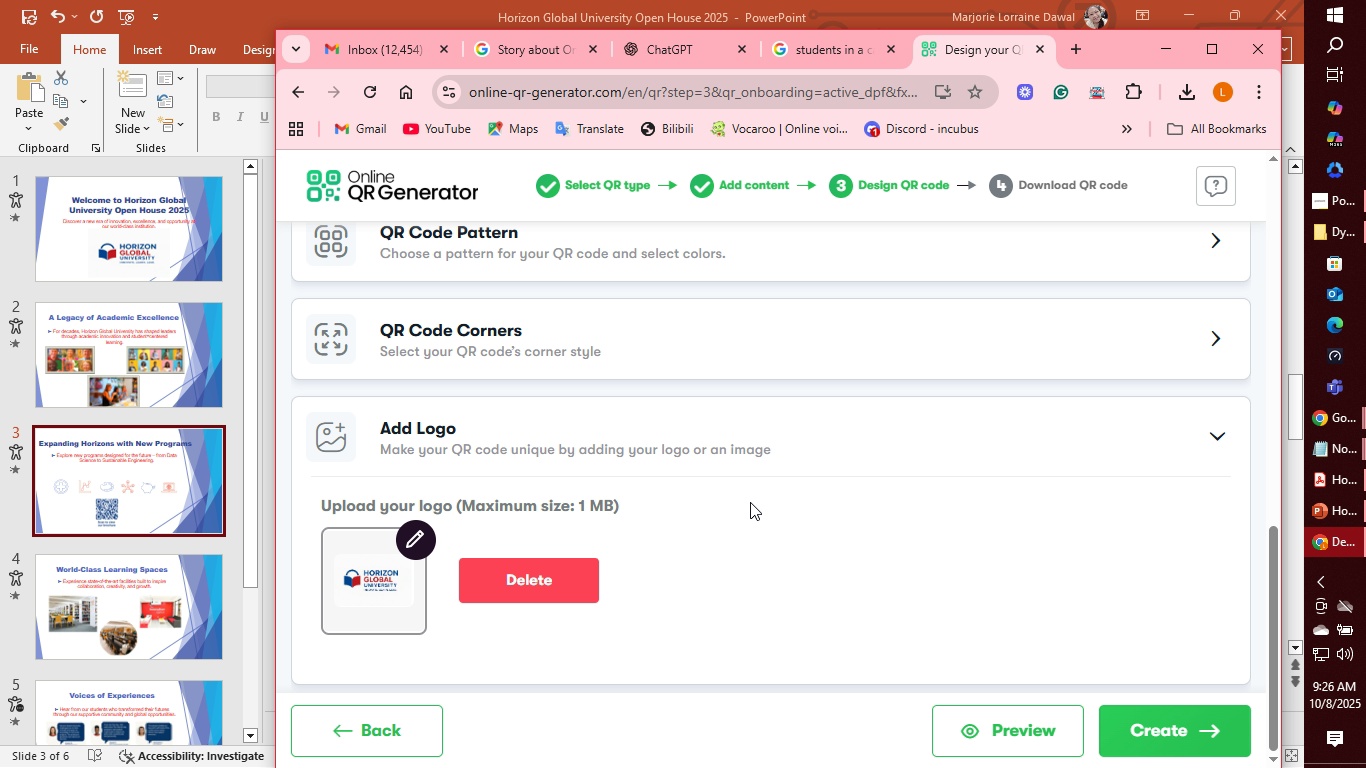 
left_click([943, 336])
 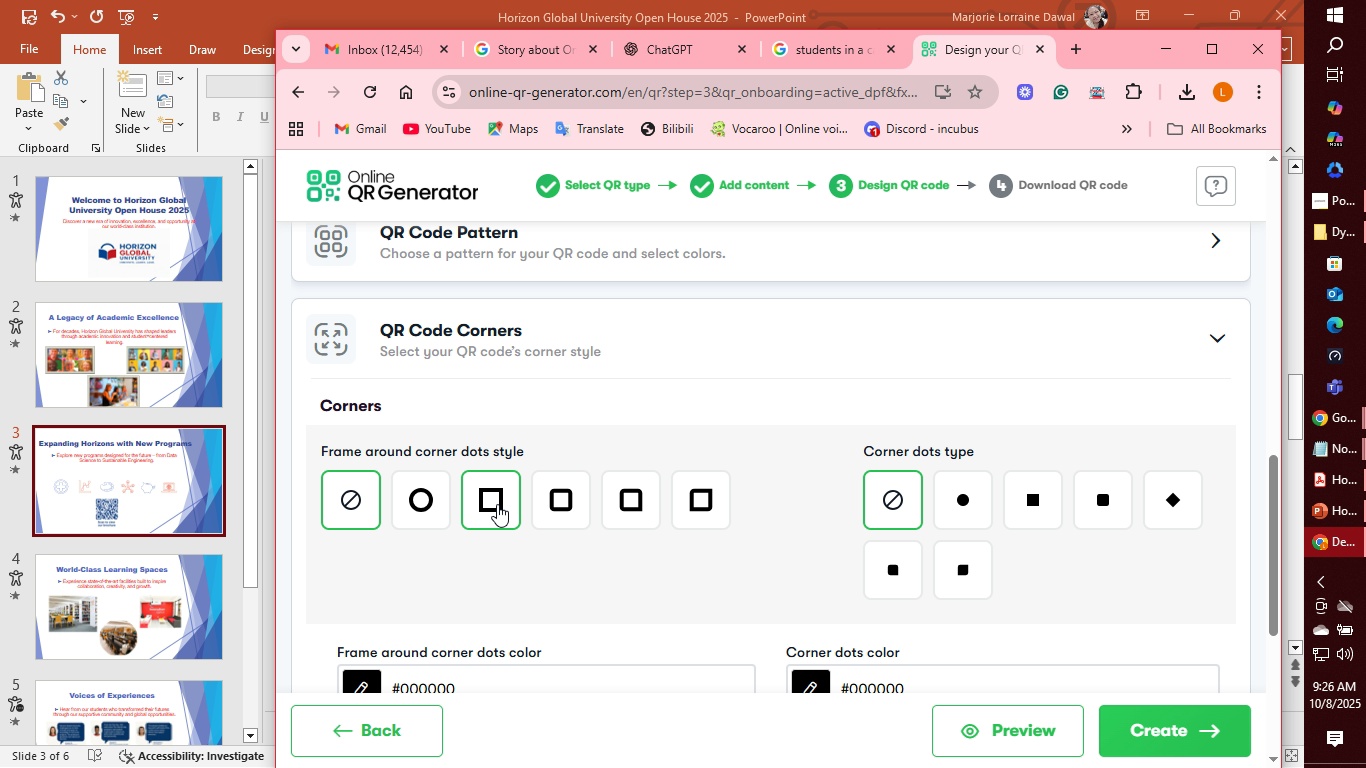 
wait(5.47)
 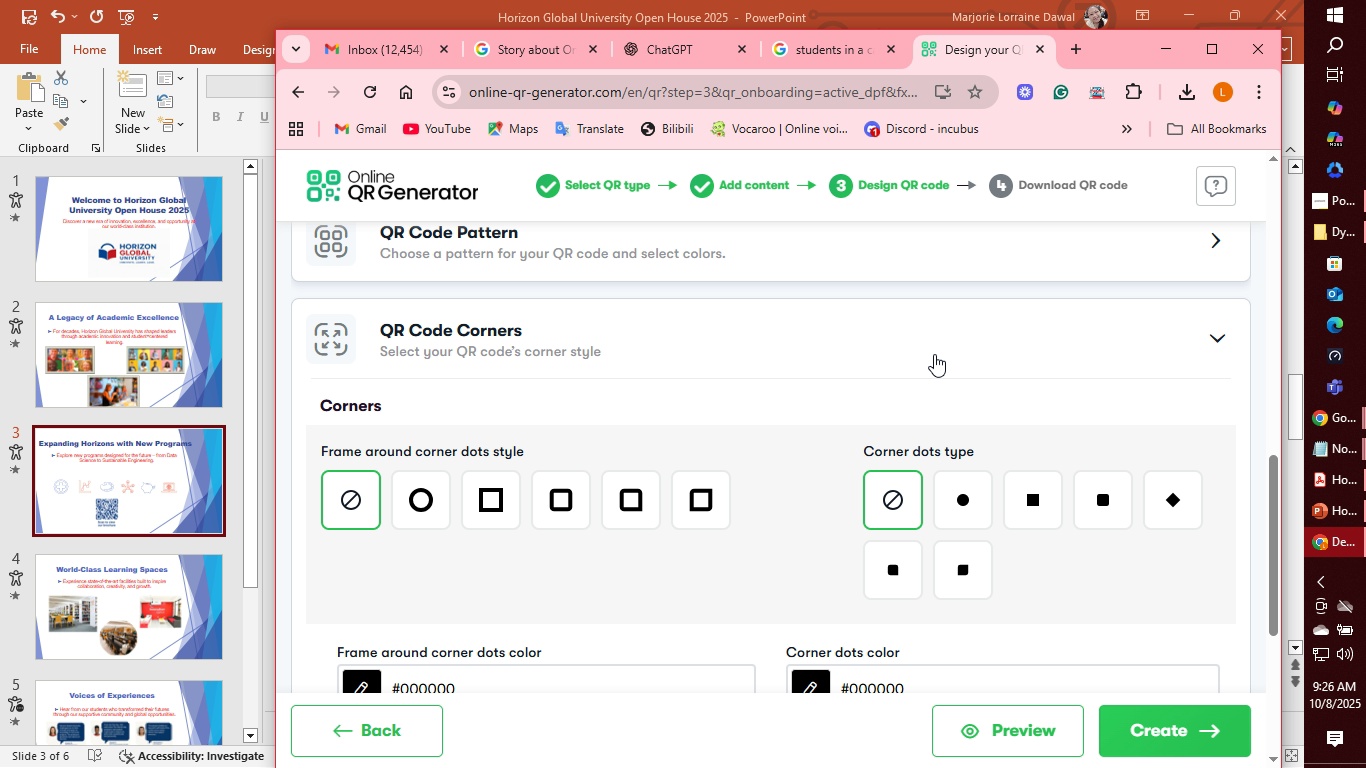 
left_click([560, 496])
 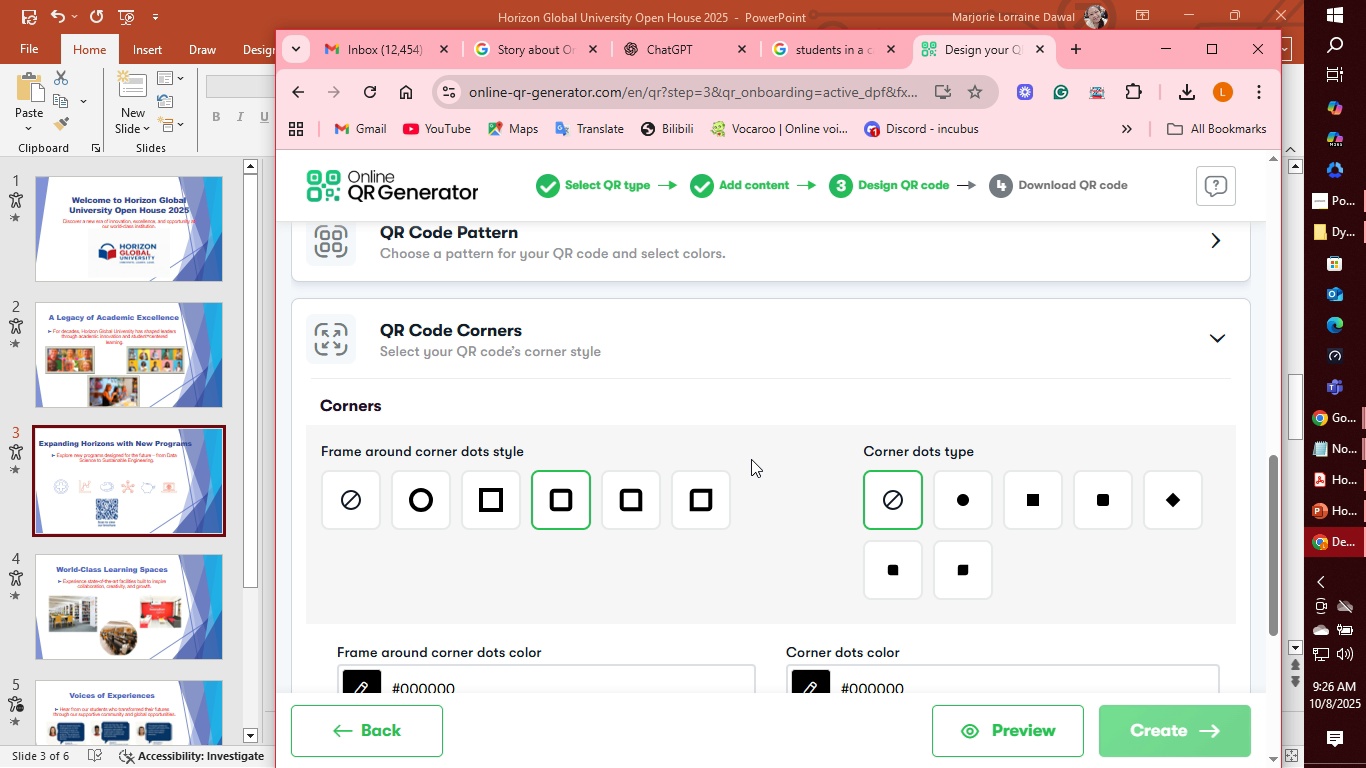 
scroll: coordinate [805, 441], scroll_direction: down, amount: 4.0
 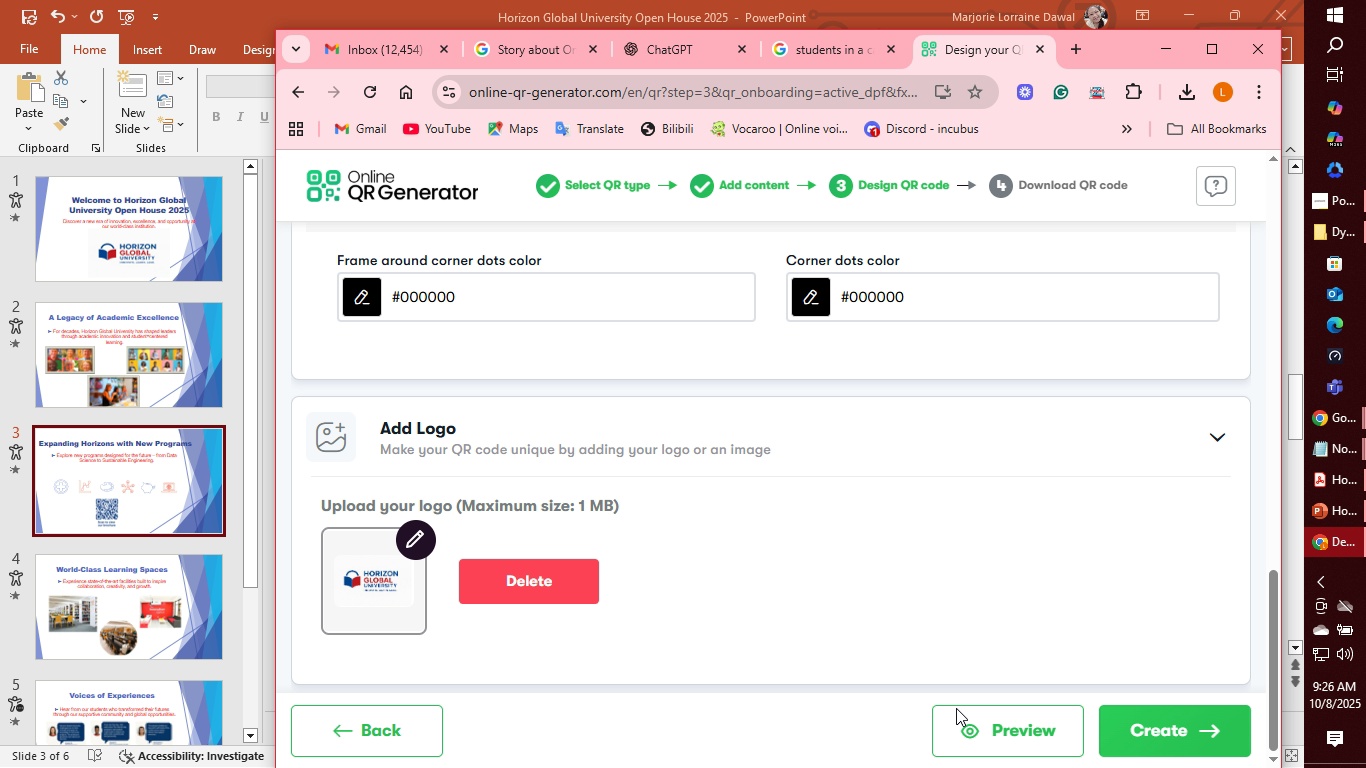 
left_click([968, 732])
 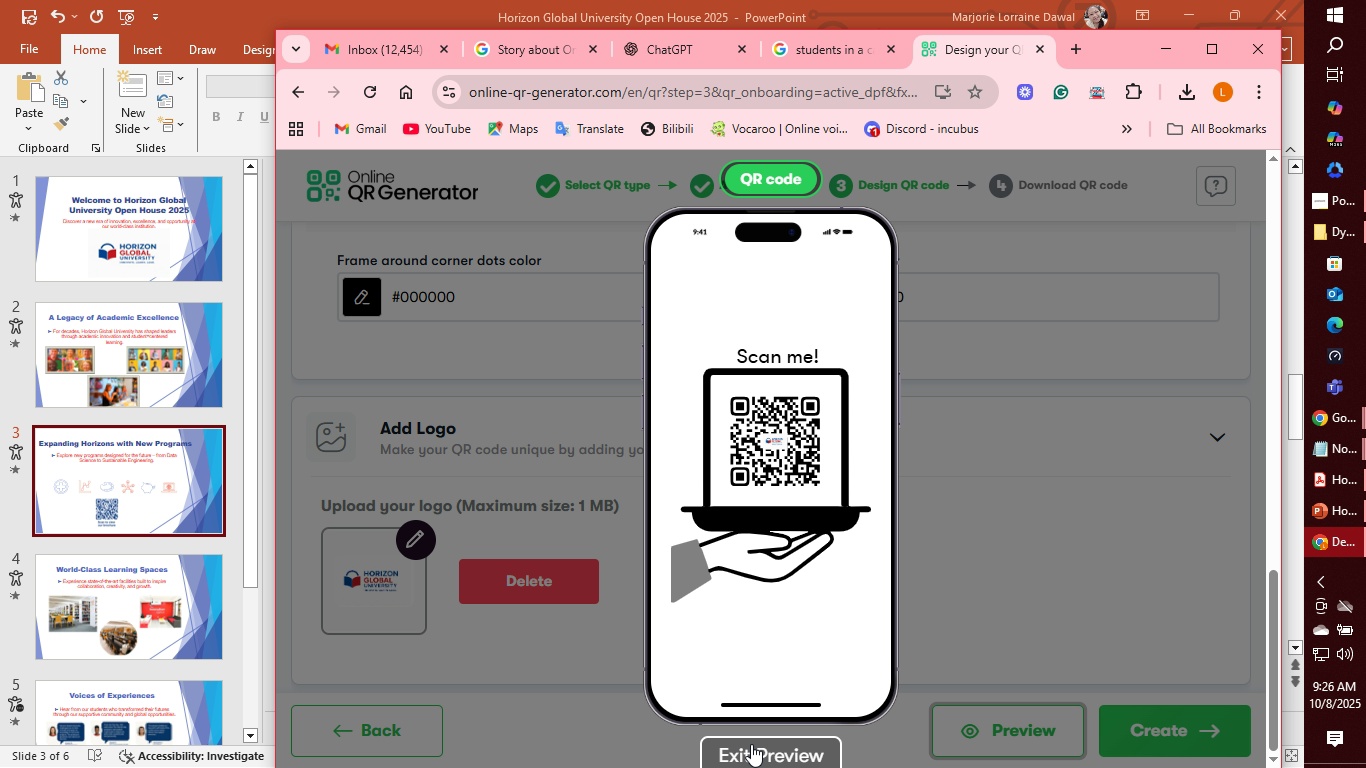 
left_click([751, 747])
 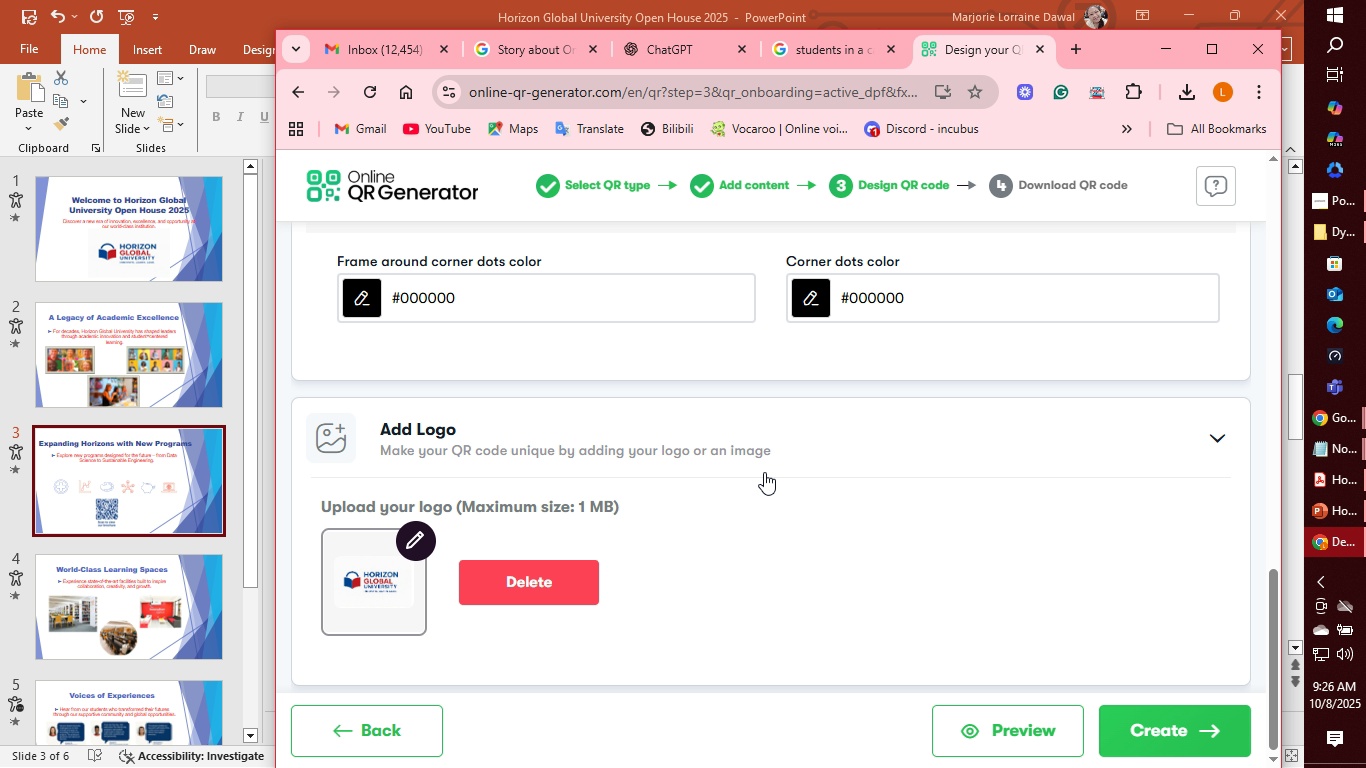 
scroll: coordinate [764, 471], scroll_direction: up, amount: 9.0
 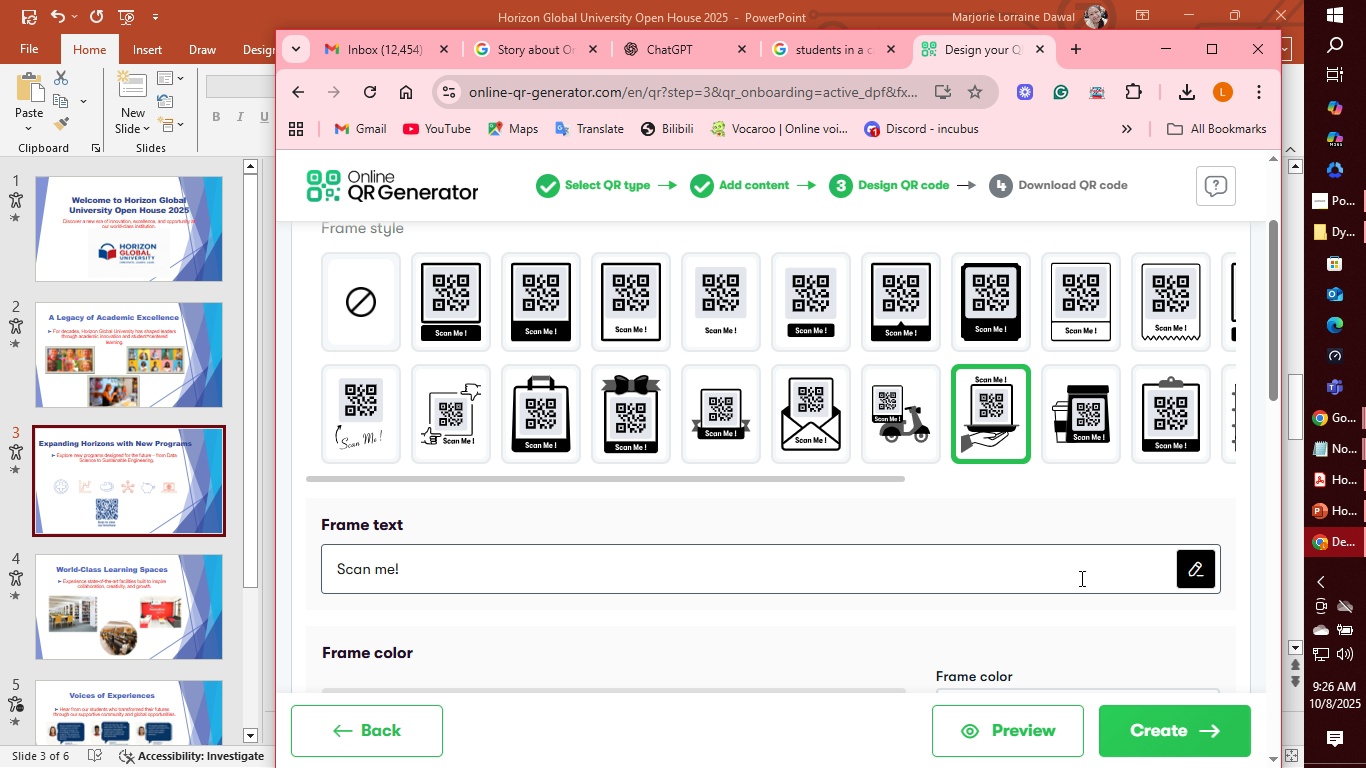 
scroll: coordinate [942, 545], scroll_direction: down, amount: 2.0
 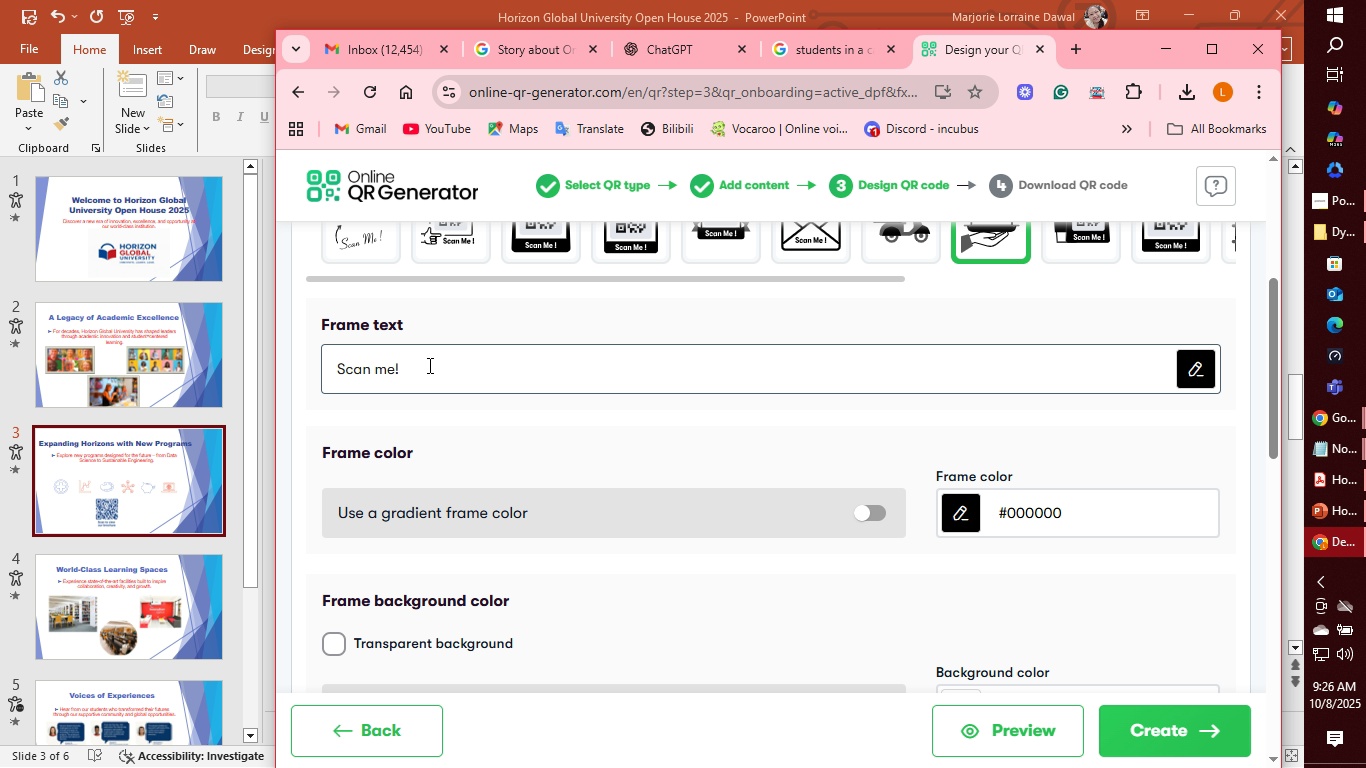 
left_click([512, 381])
 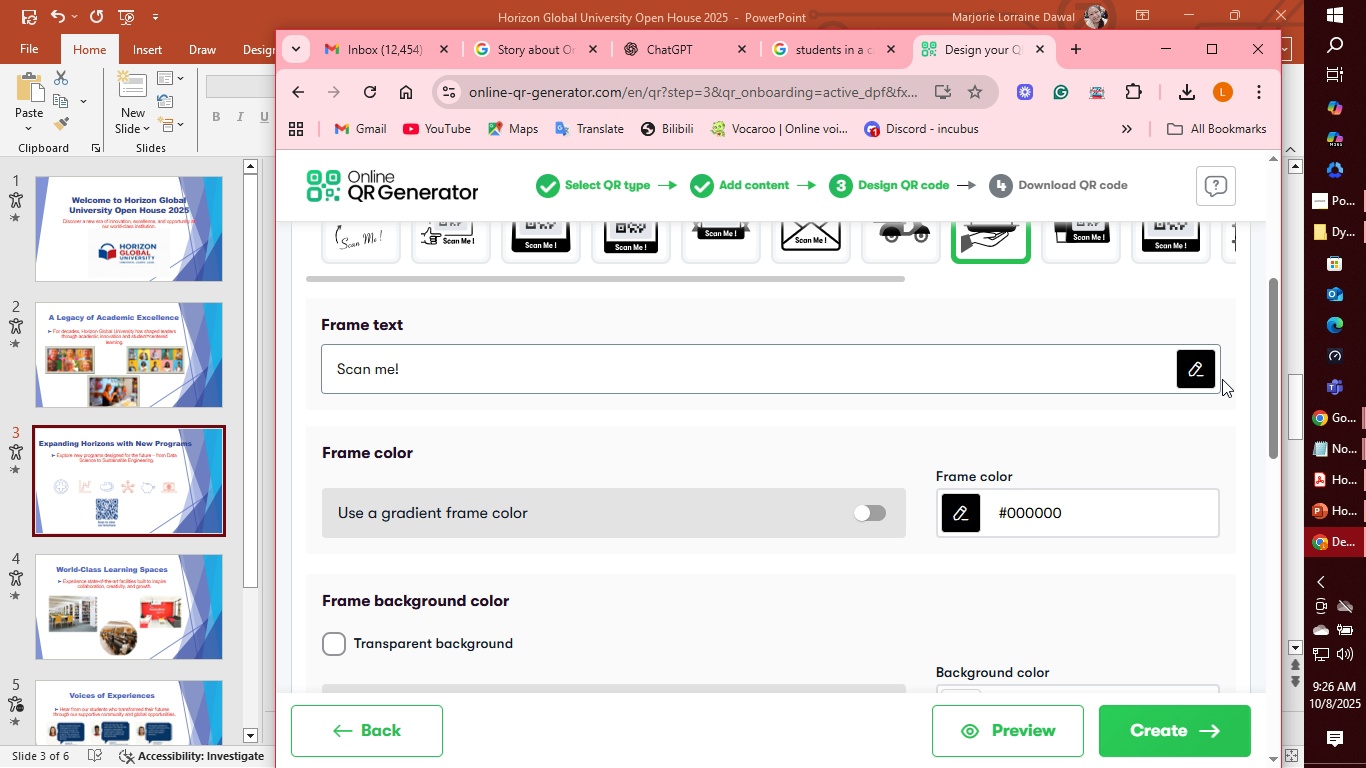 
scroll: coordinate [854, 388], scroll_direction: up, amount: 4.0
 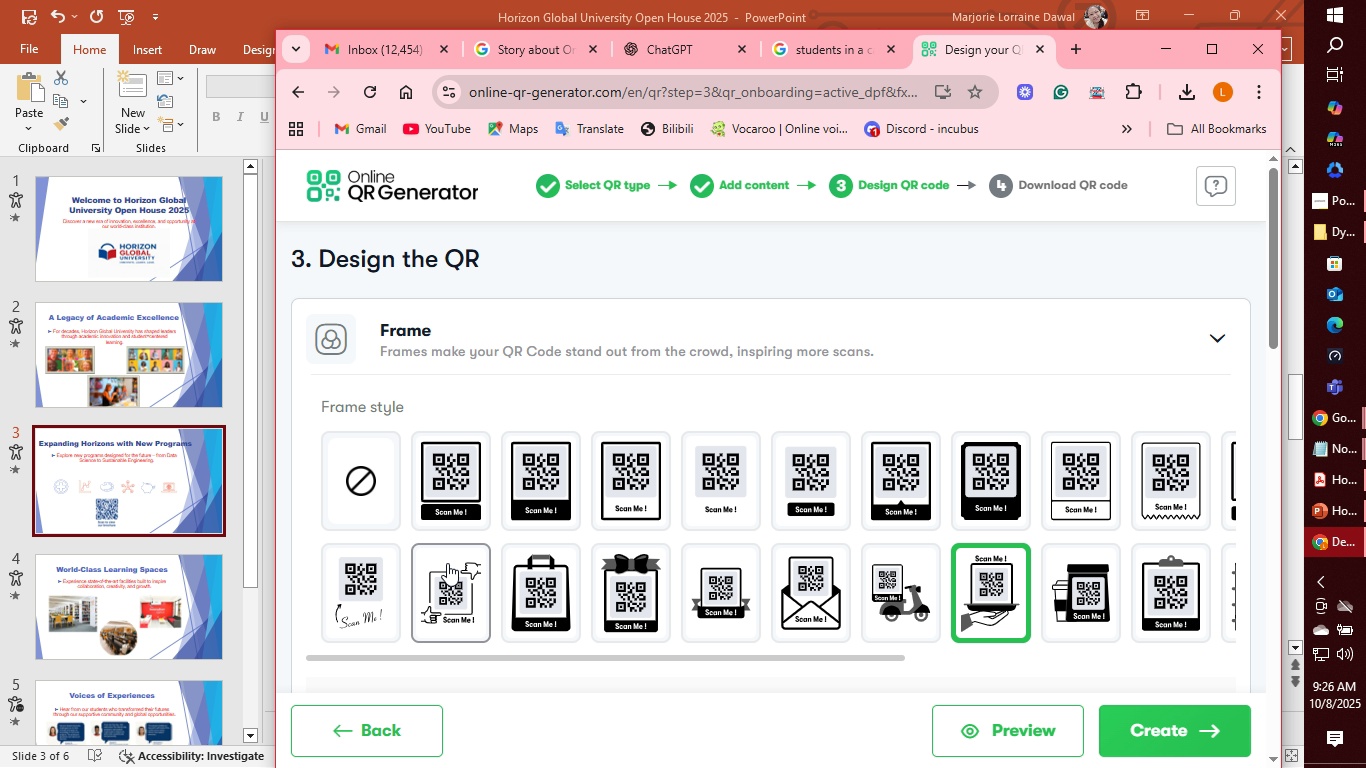 
left_click([372, 474])
 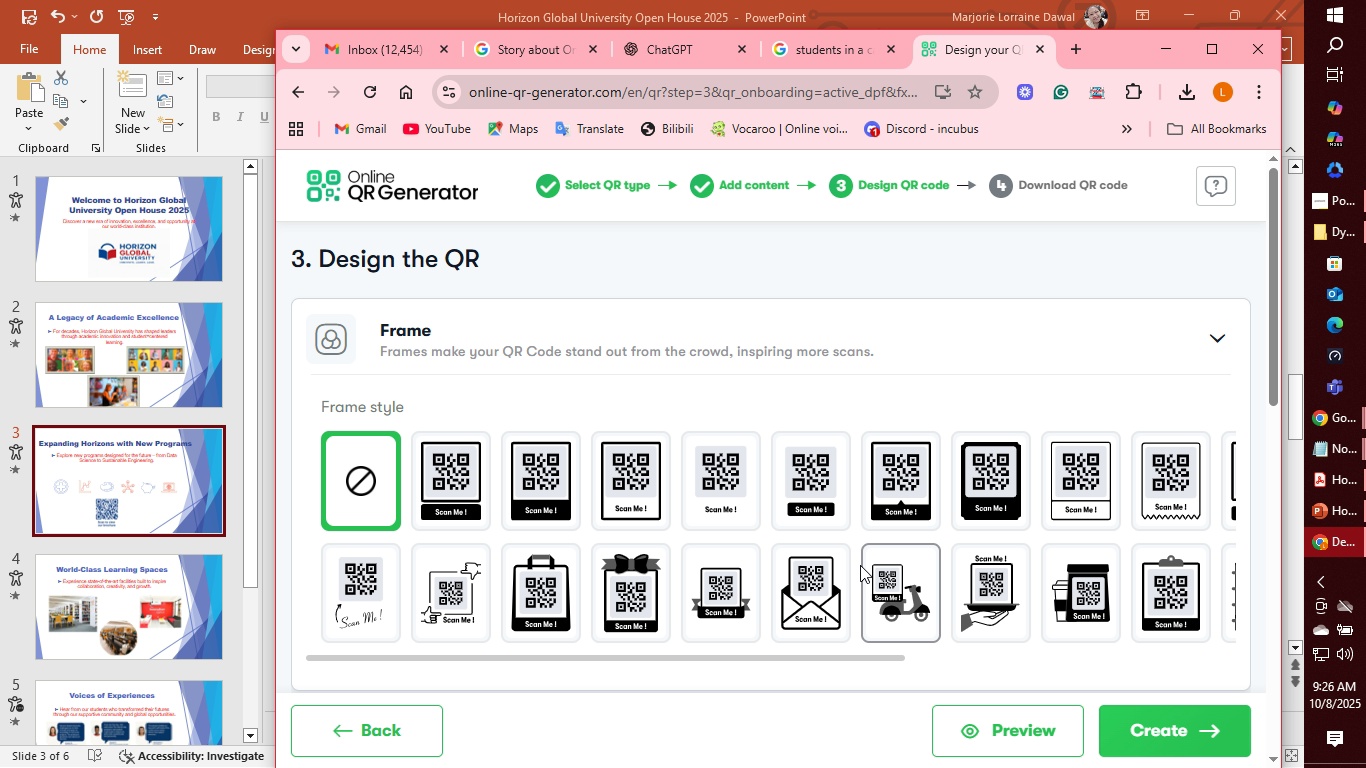 
scroll: coordinate [809, 558], scroll_direction: down, amount: 3.0
 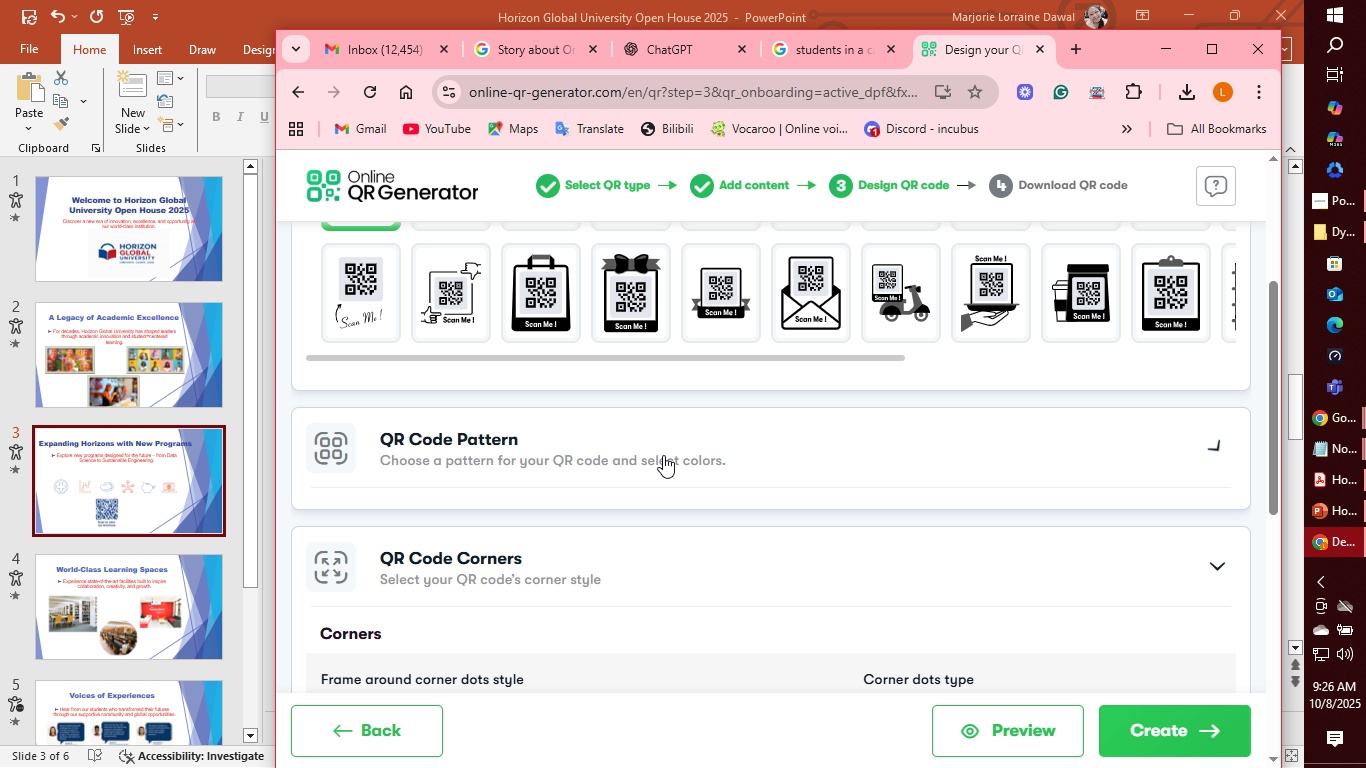 
left_click([663, 455])
 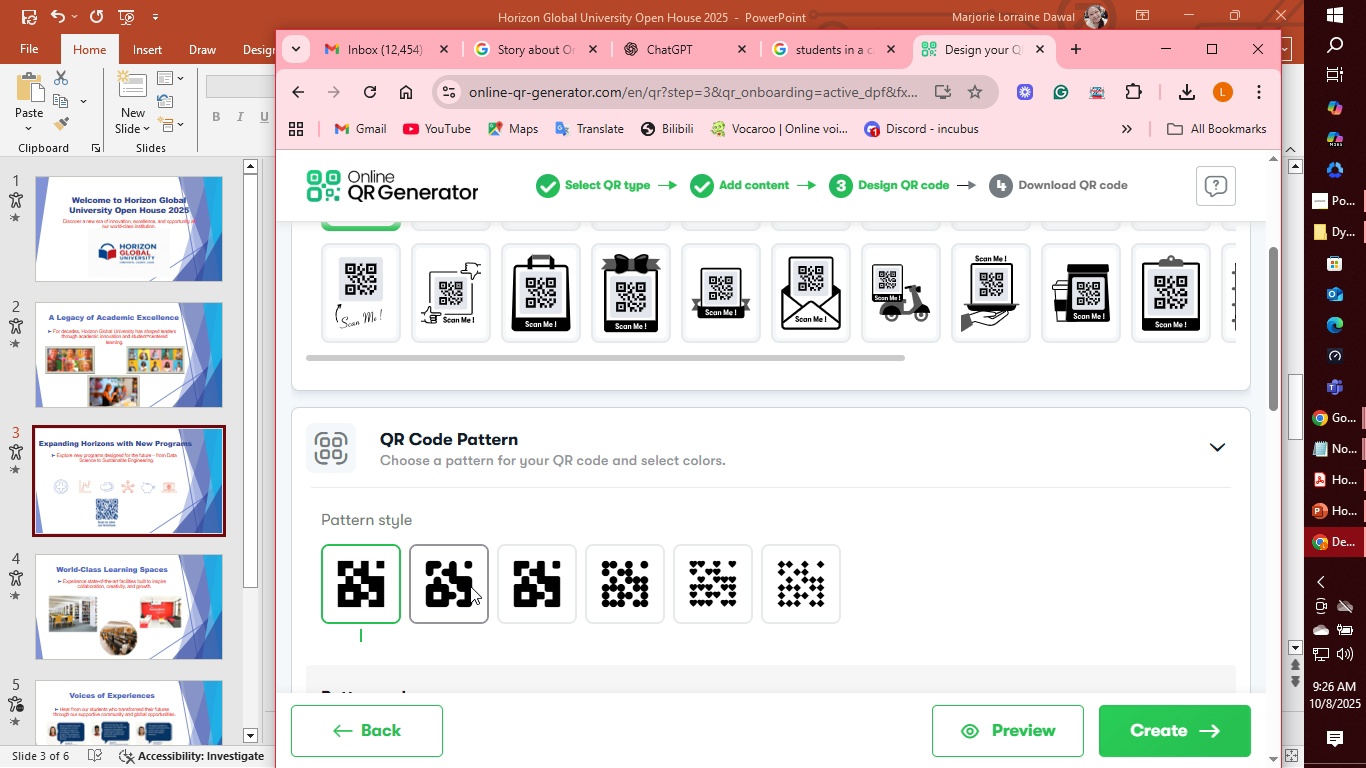 
left_click([524, 585])
 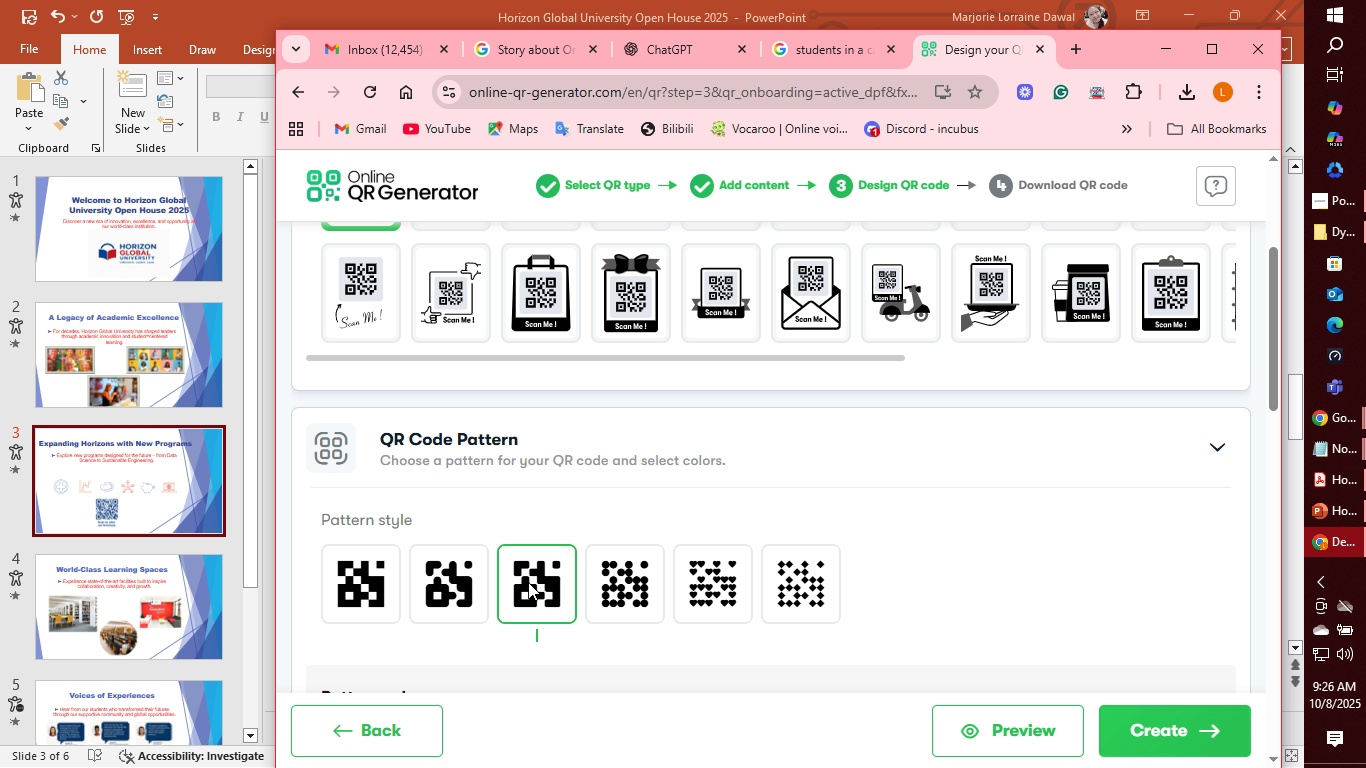 
scroll: coordinate [618, 544], scroll_direction: down, amount: 3.0
 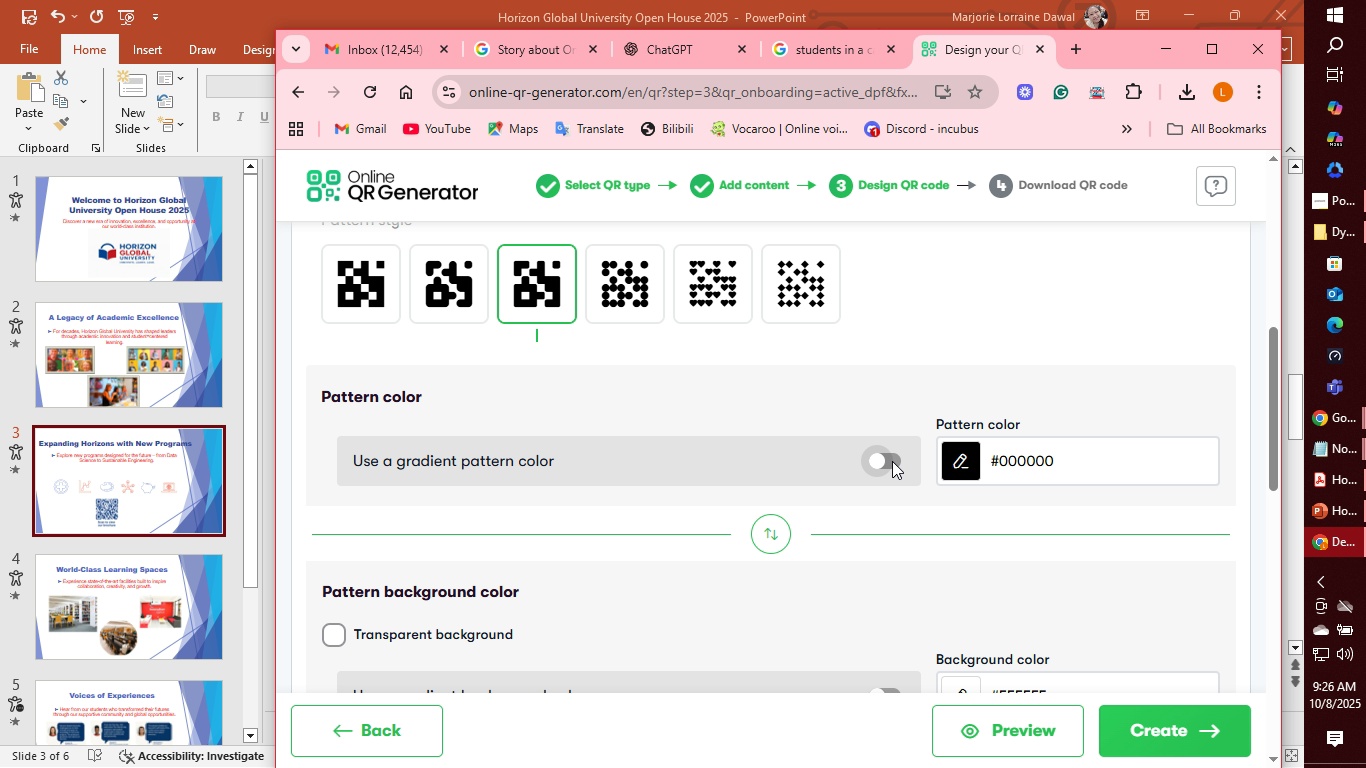 
left_click([892, 461])
 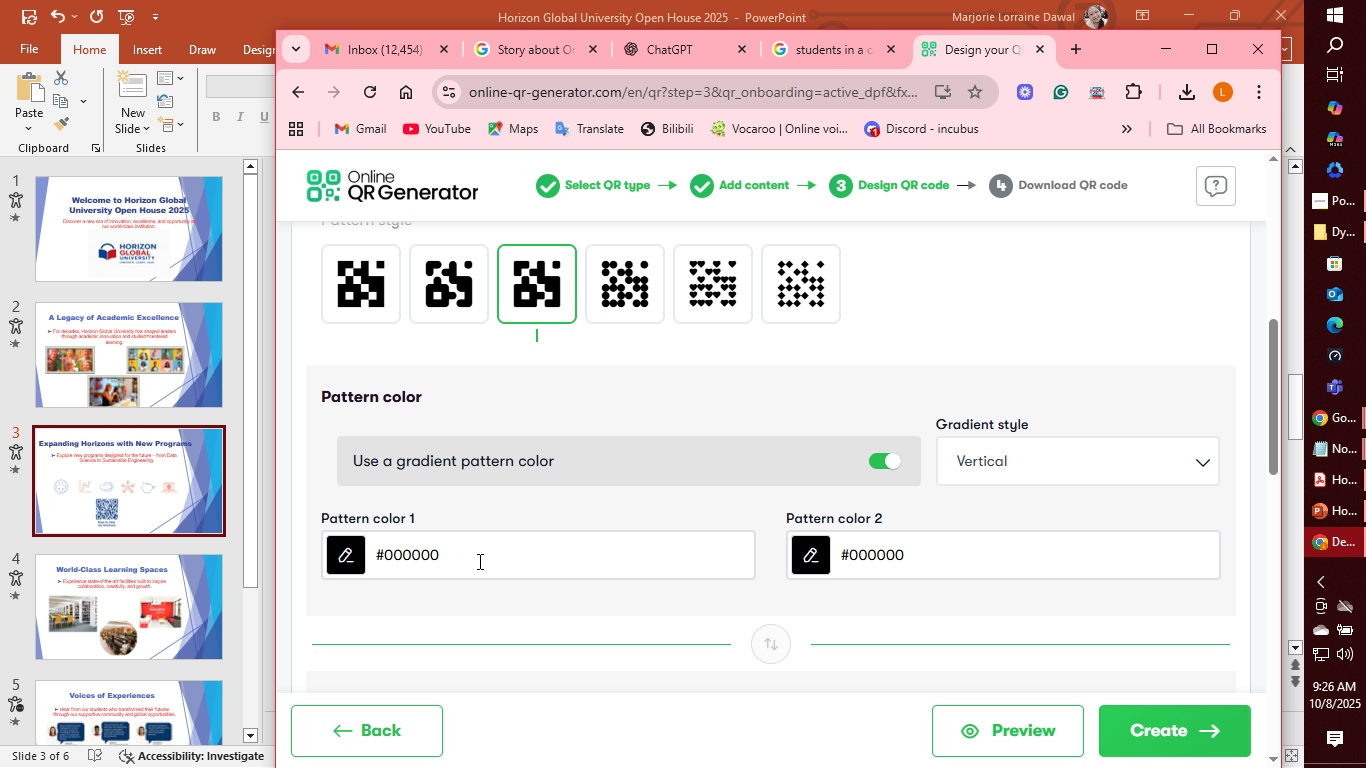 
left_click([353, 559])
 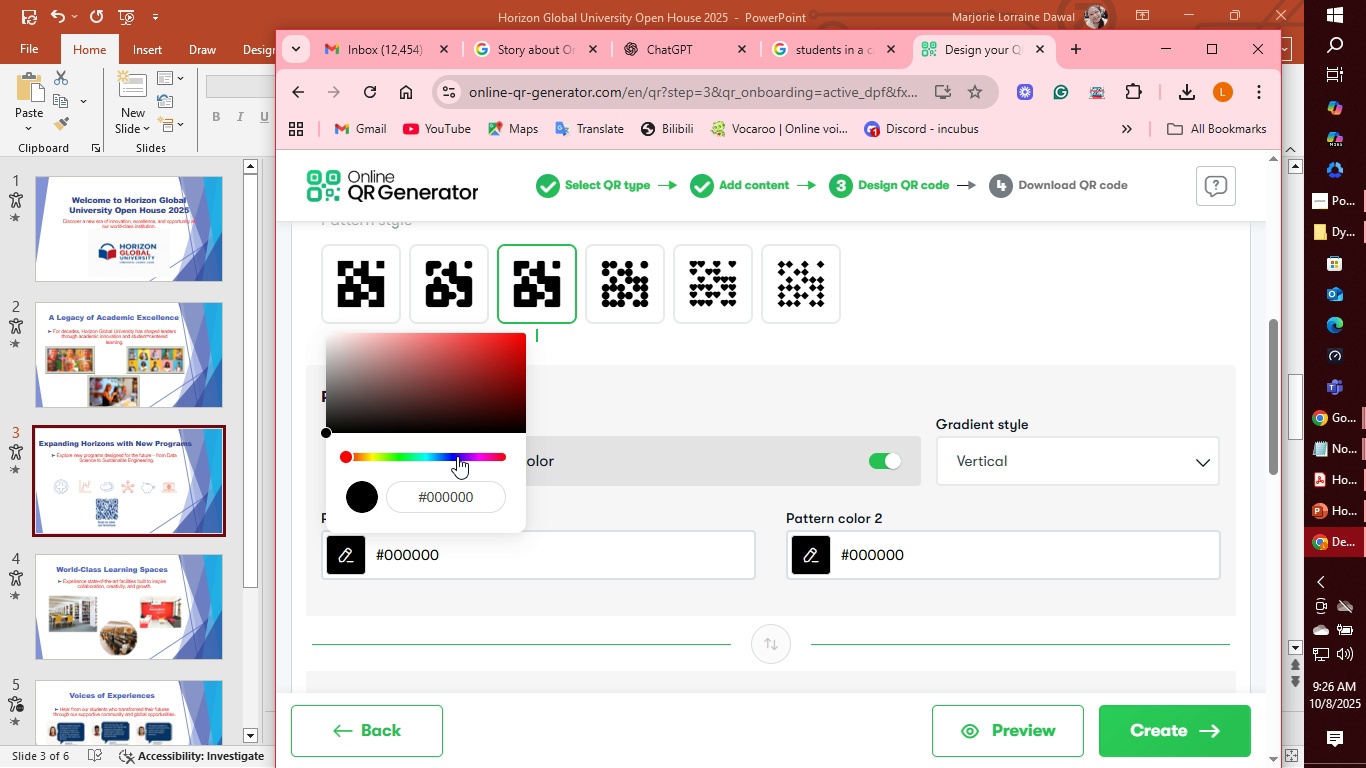 
left_click([452, 454])
 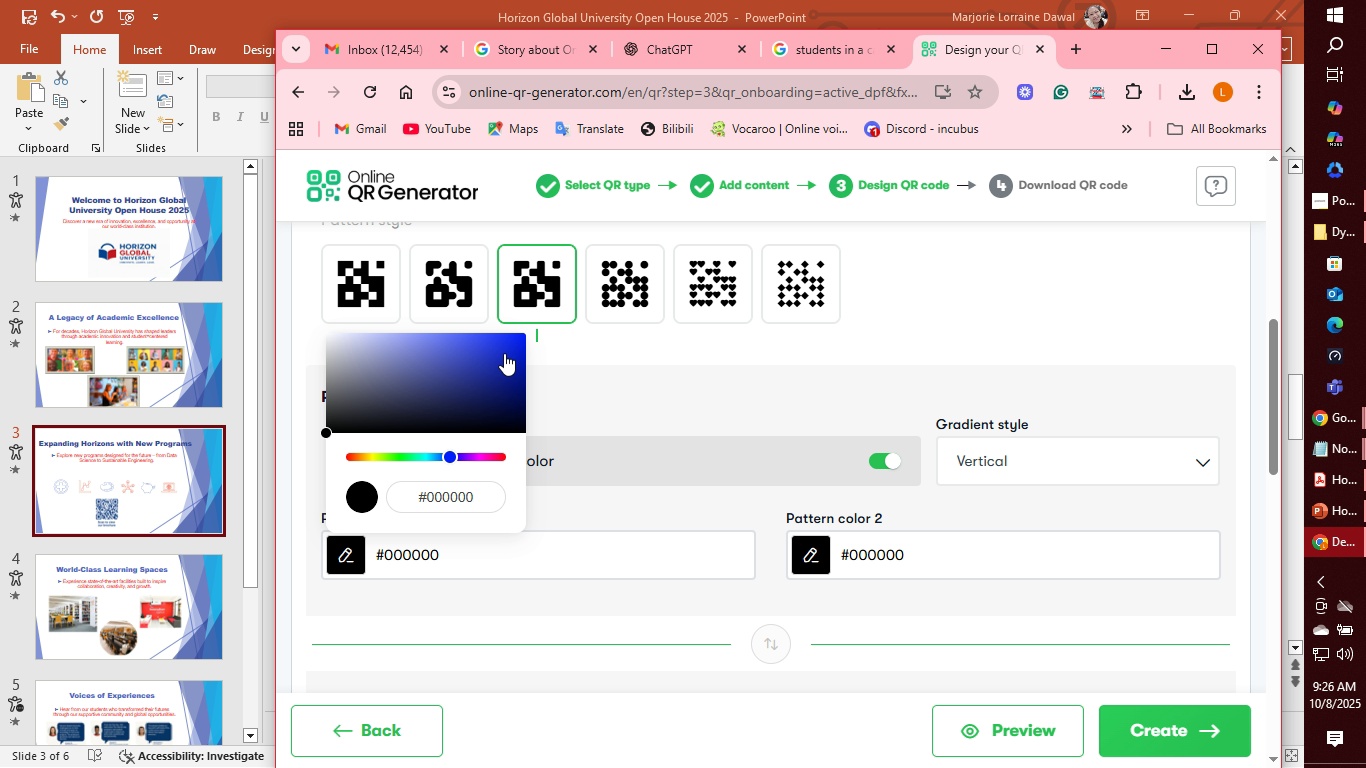 
left_click([504, 368])
 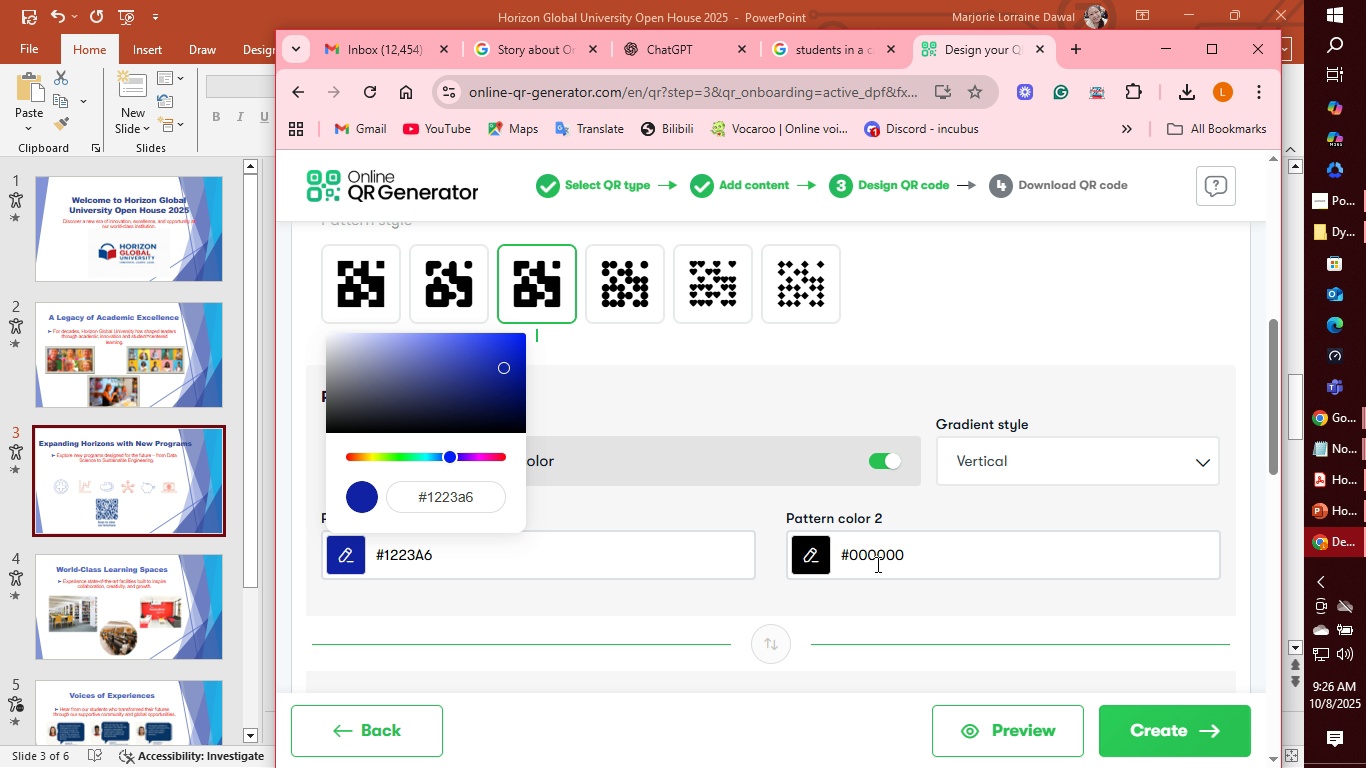 
left_click([809, 558])
 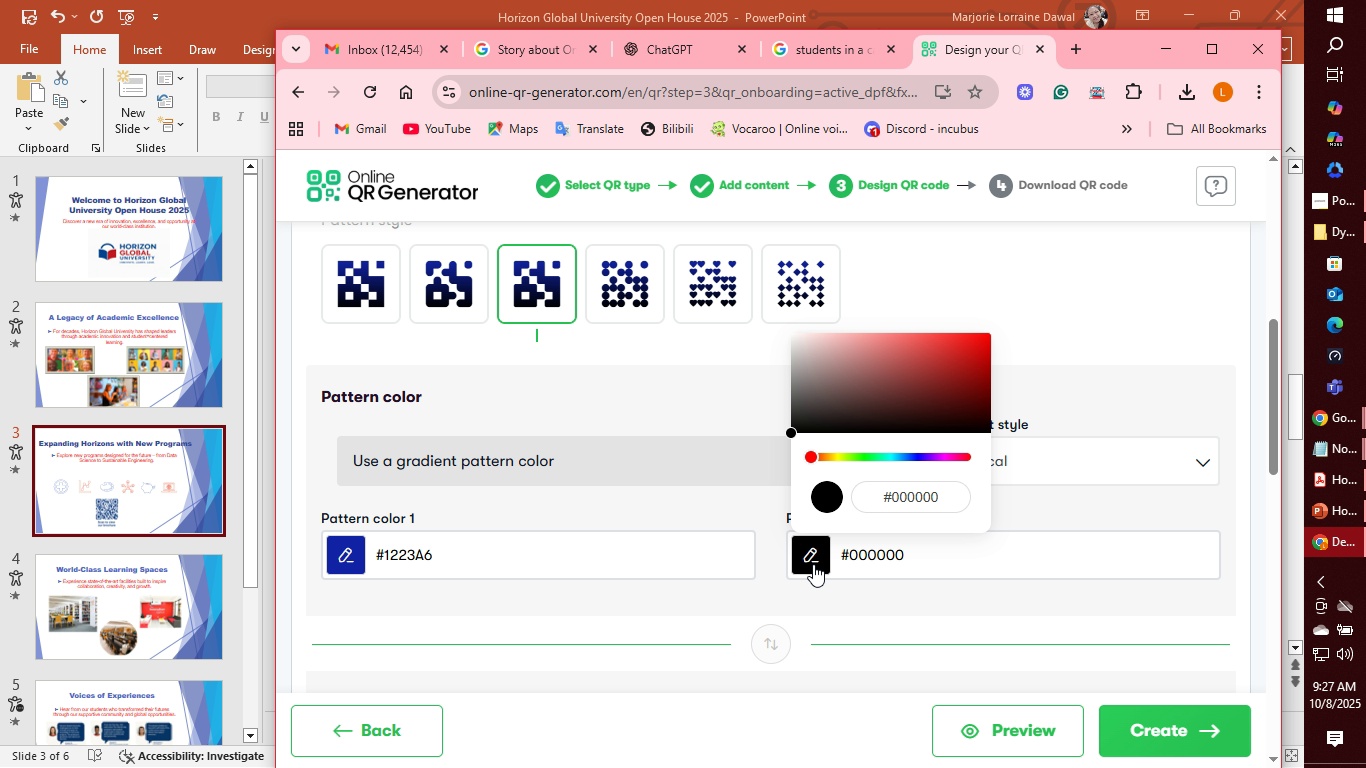 
left_click([813, 564])
 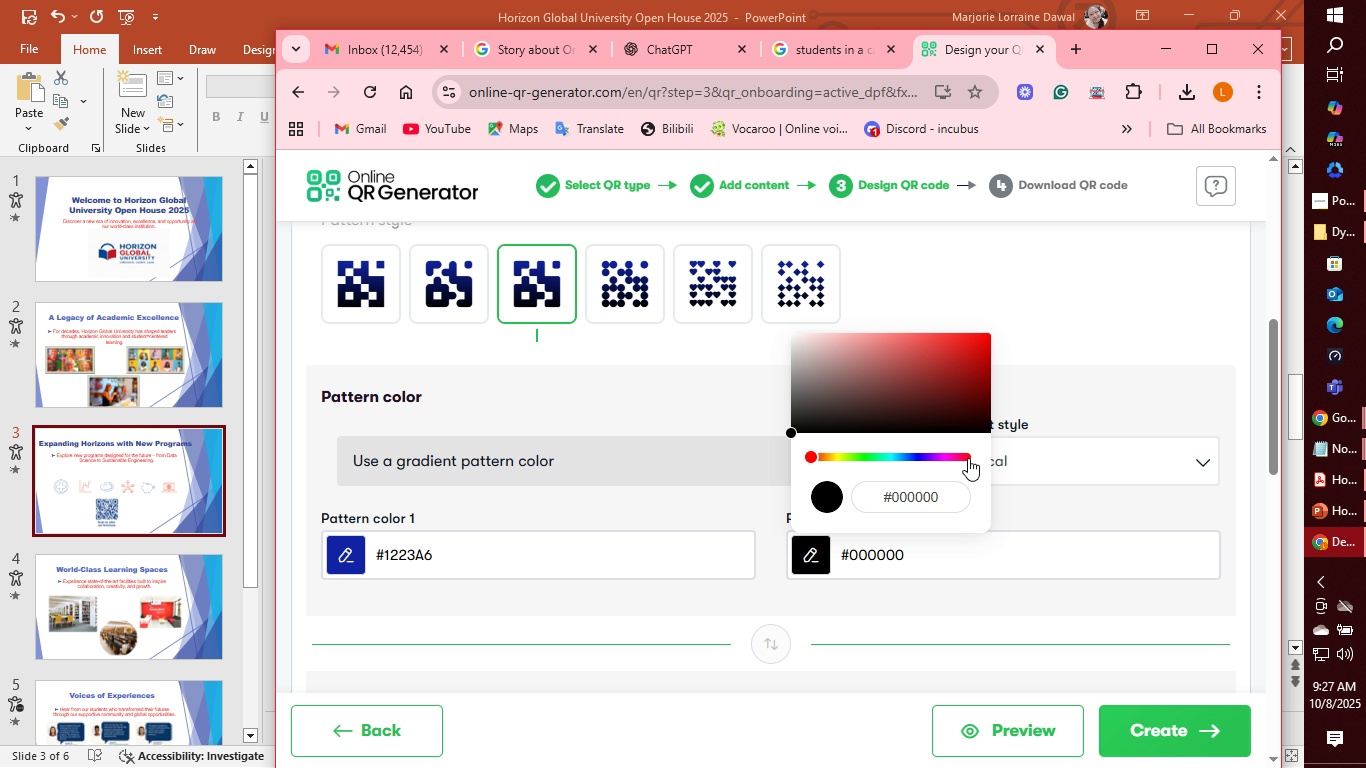 
left_click([968, 458])
 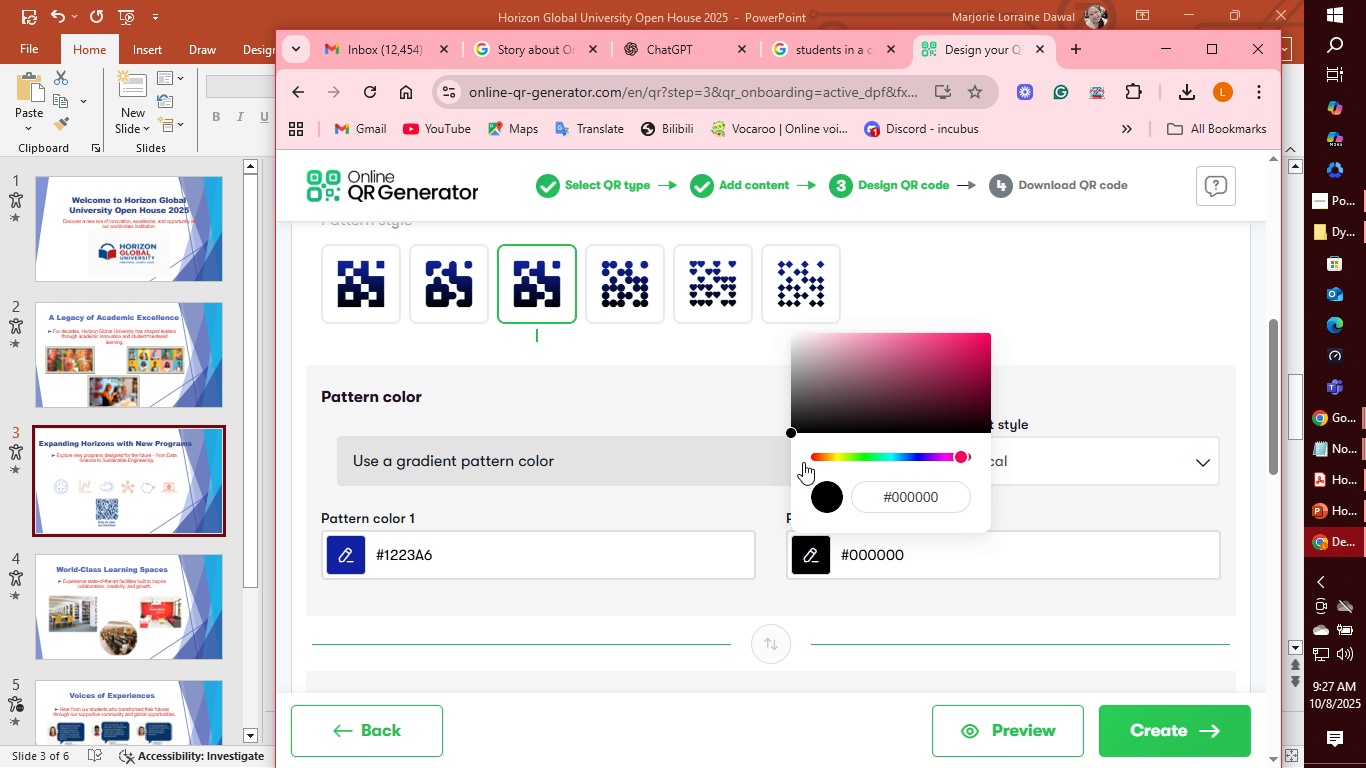 
left_click([815, 458])